 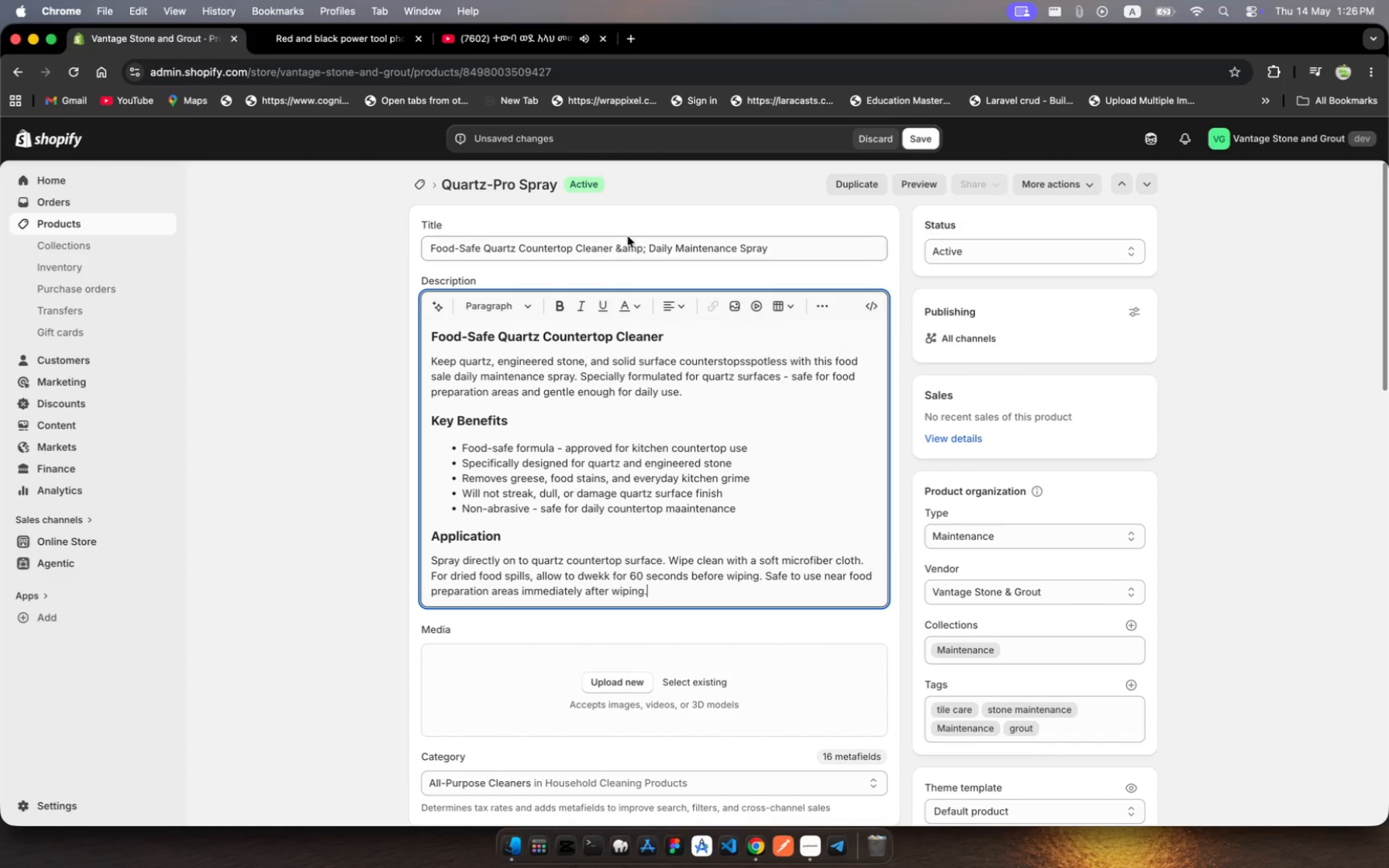 
scroll: coordinate [608, 374], scroll_direction: down, amount: 123.0
 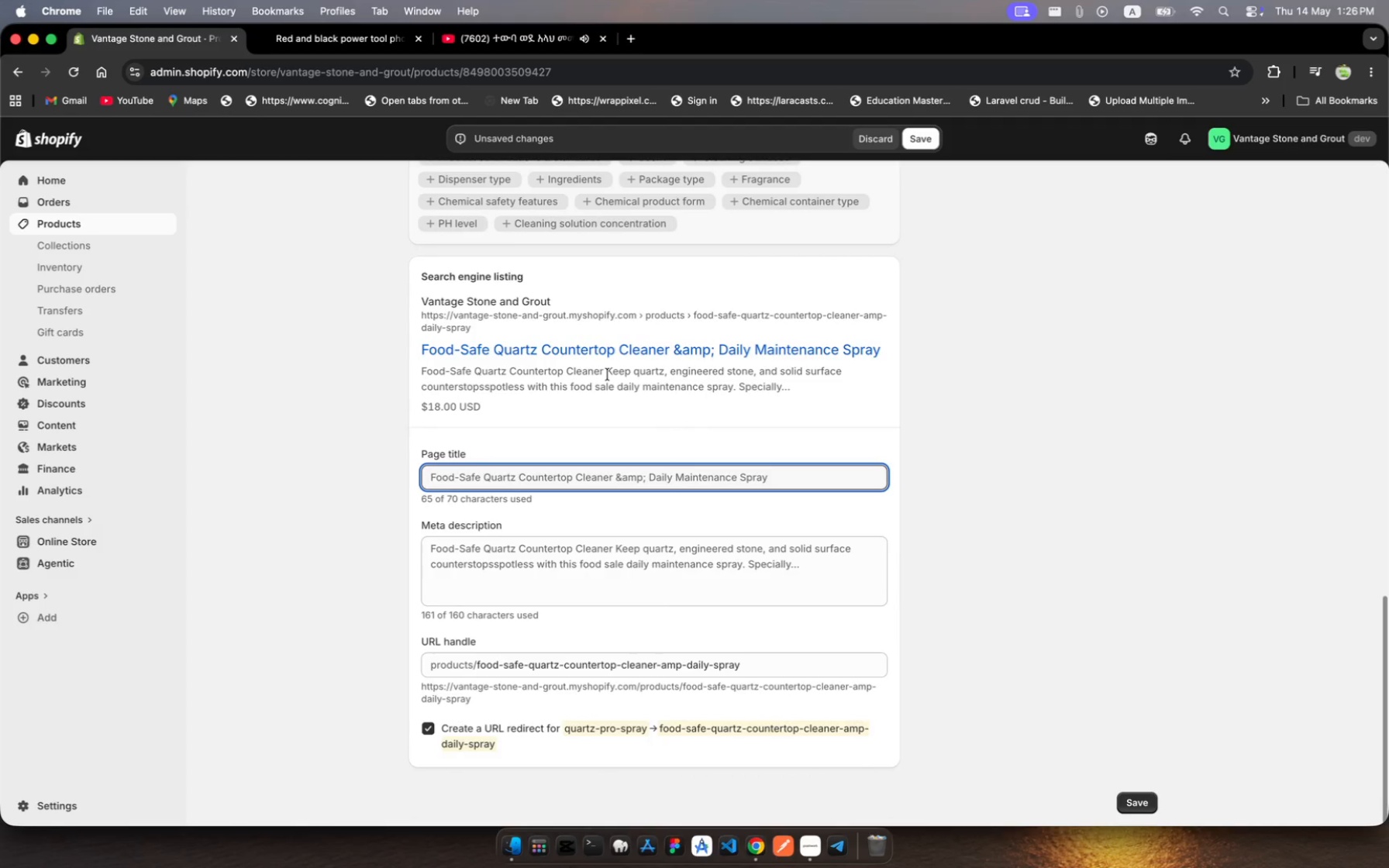 
scroll: coordinate [608, 374], scroll_direction: up, amount: 78.0
 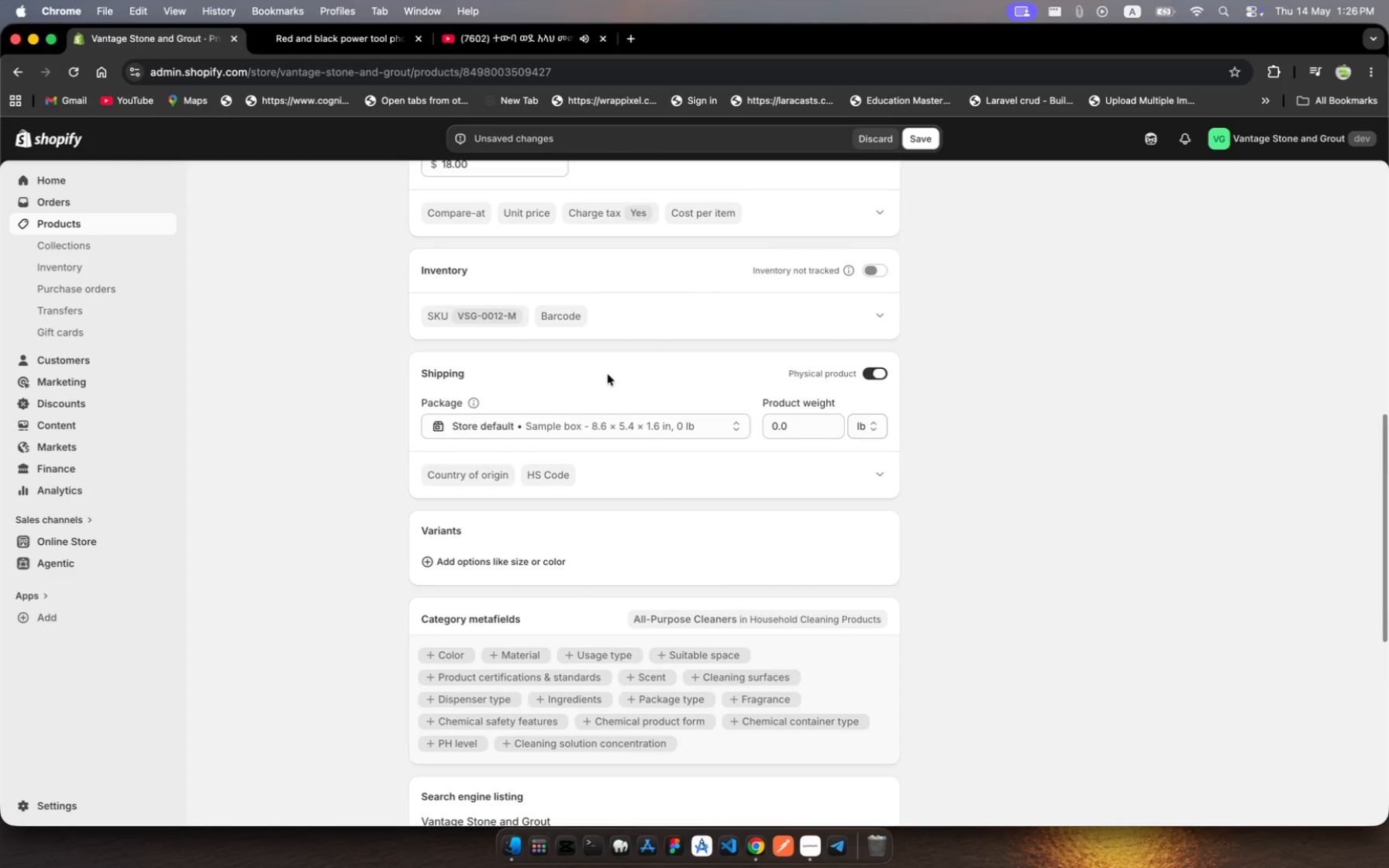 
wait(8.32)
 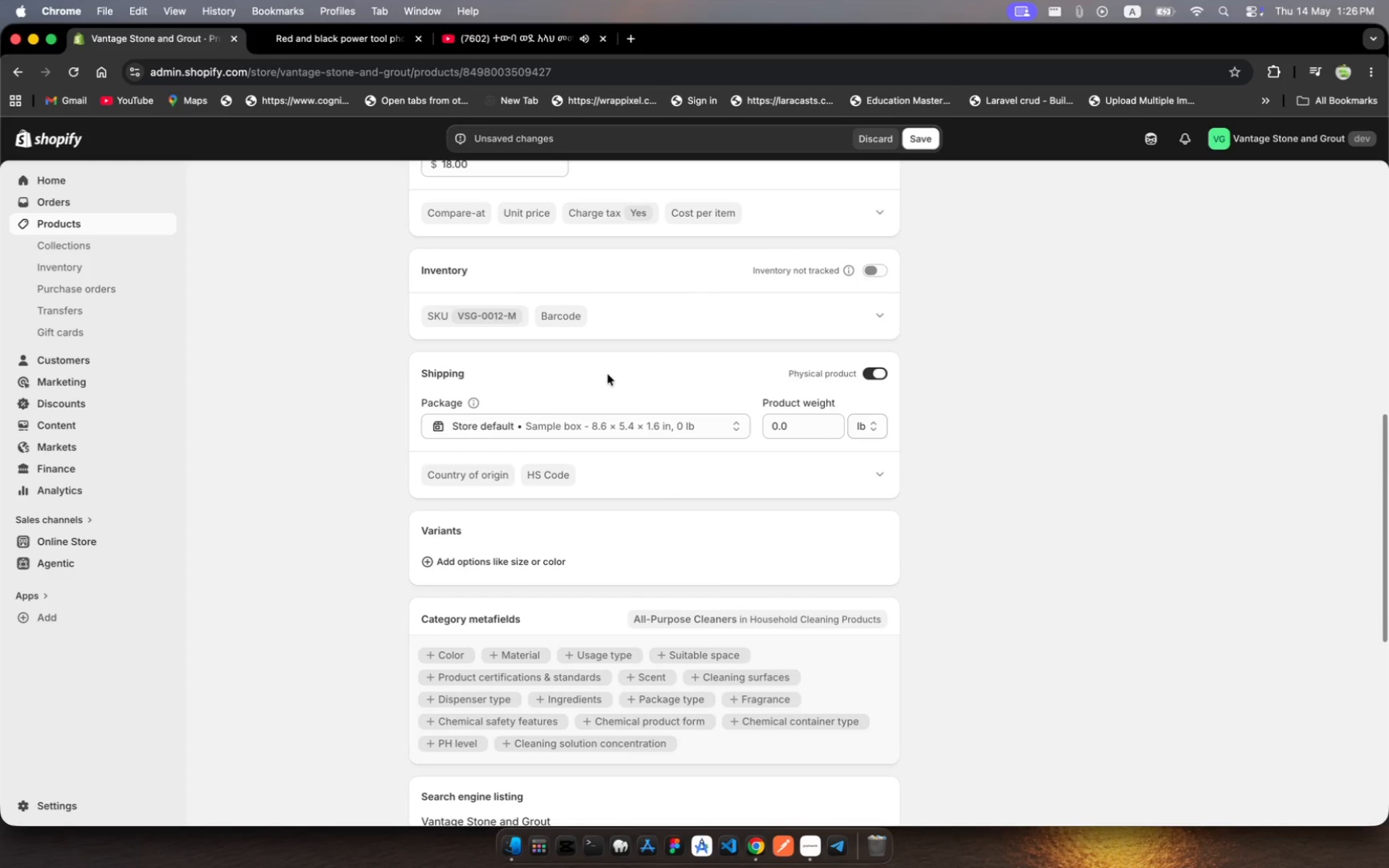 
scroll: coordinate [608, 374], scroll_direction: up, amount: 92.0
 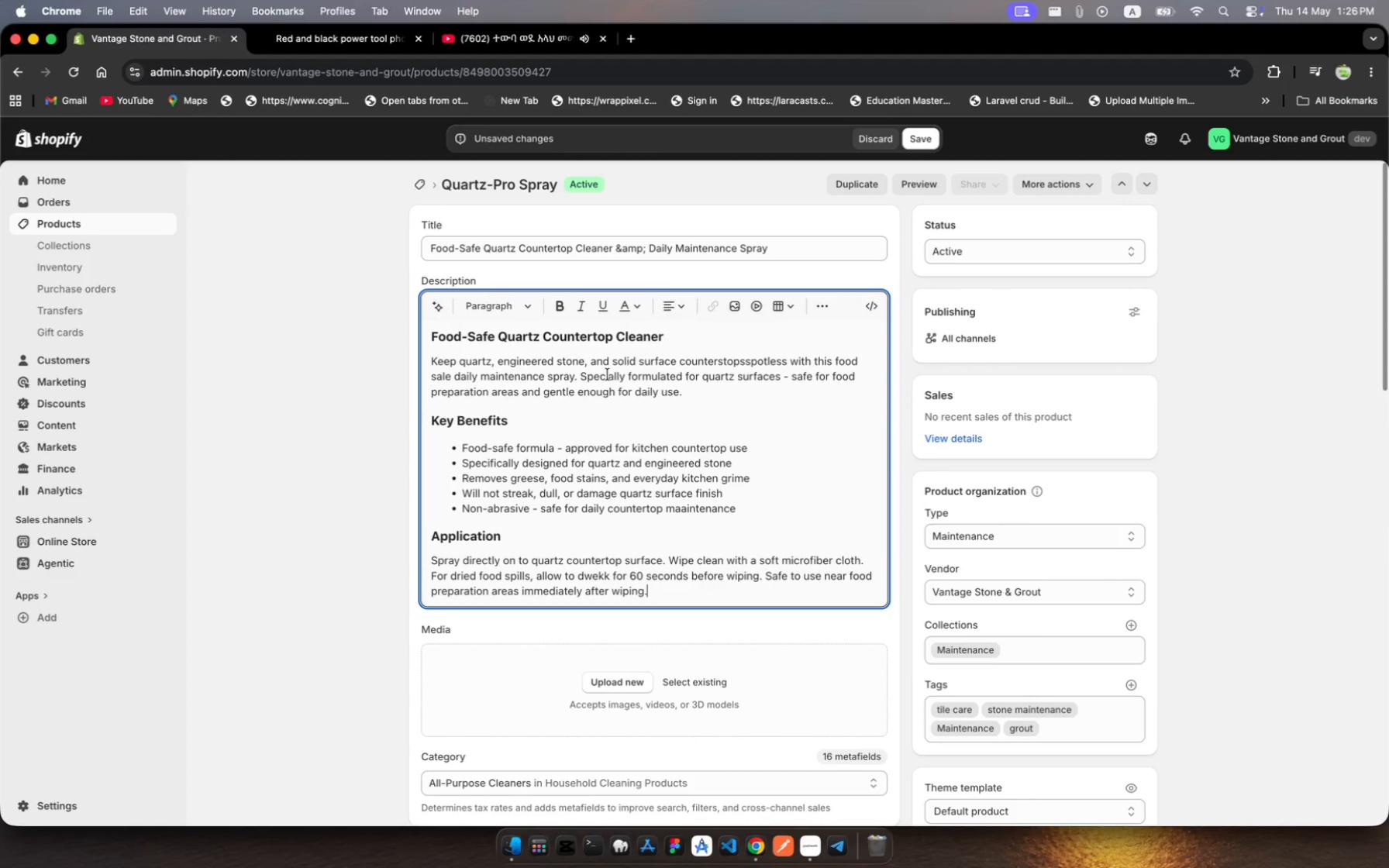 
wait(5.25)
 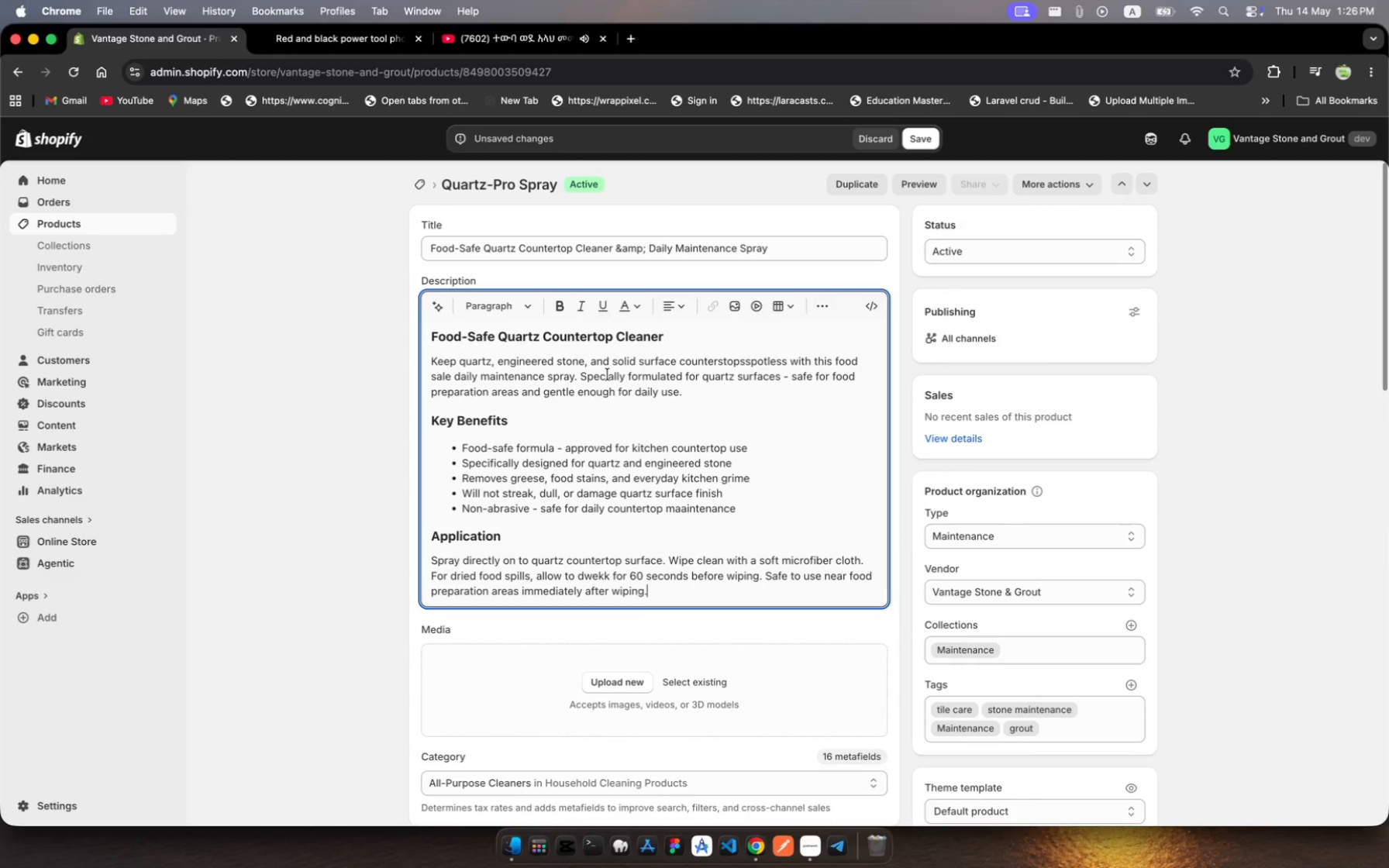 
scroll: coordinate [675, 499], scroll_direction: down, amount: 247.0
 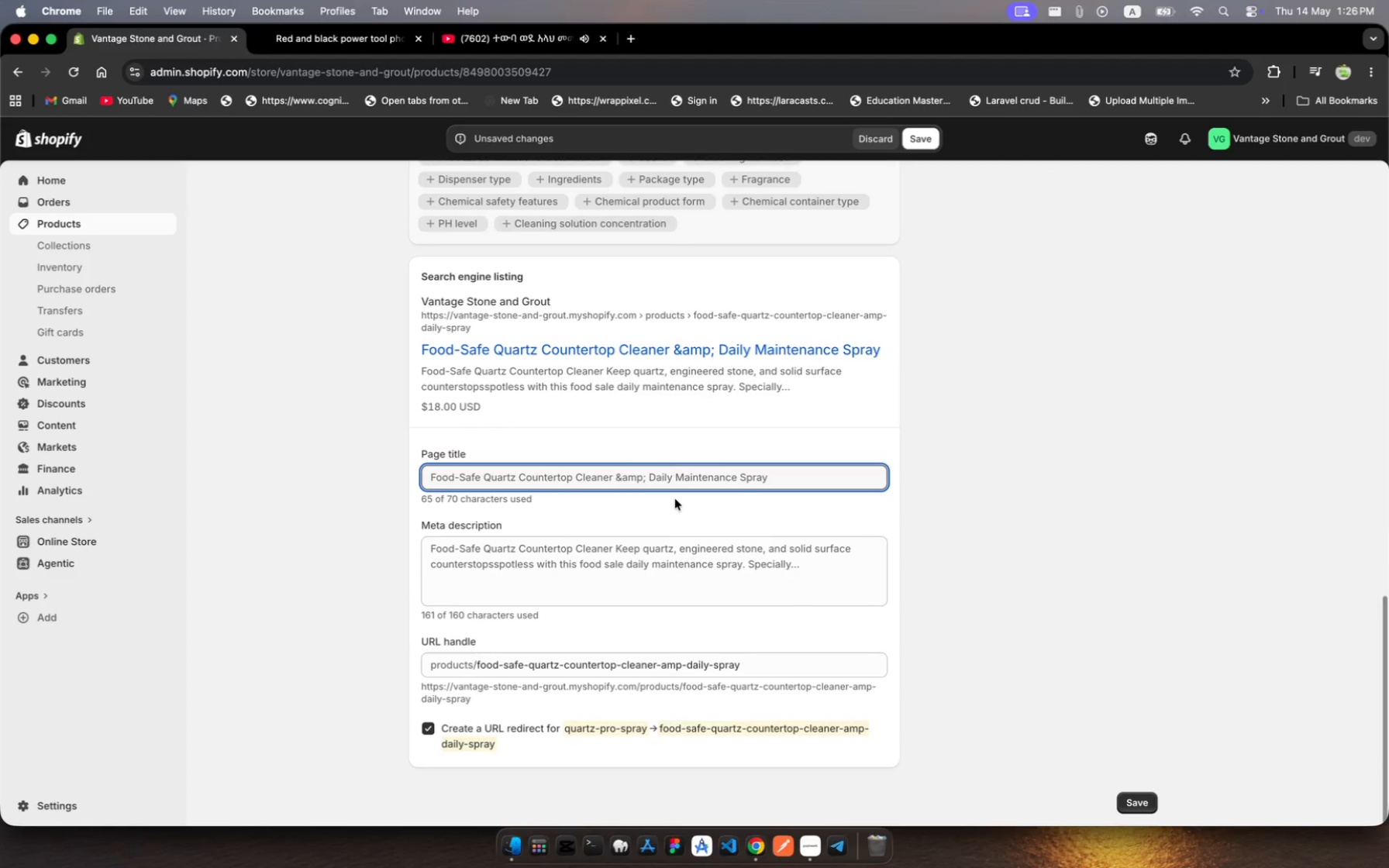 
scroll: coordinate [676, 470], scroll_direction: up, amount: 140.0
 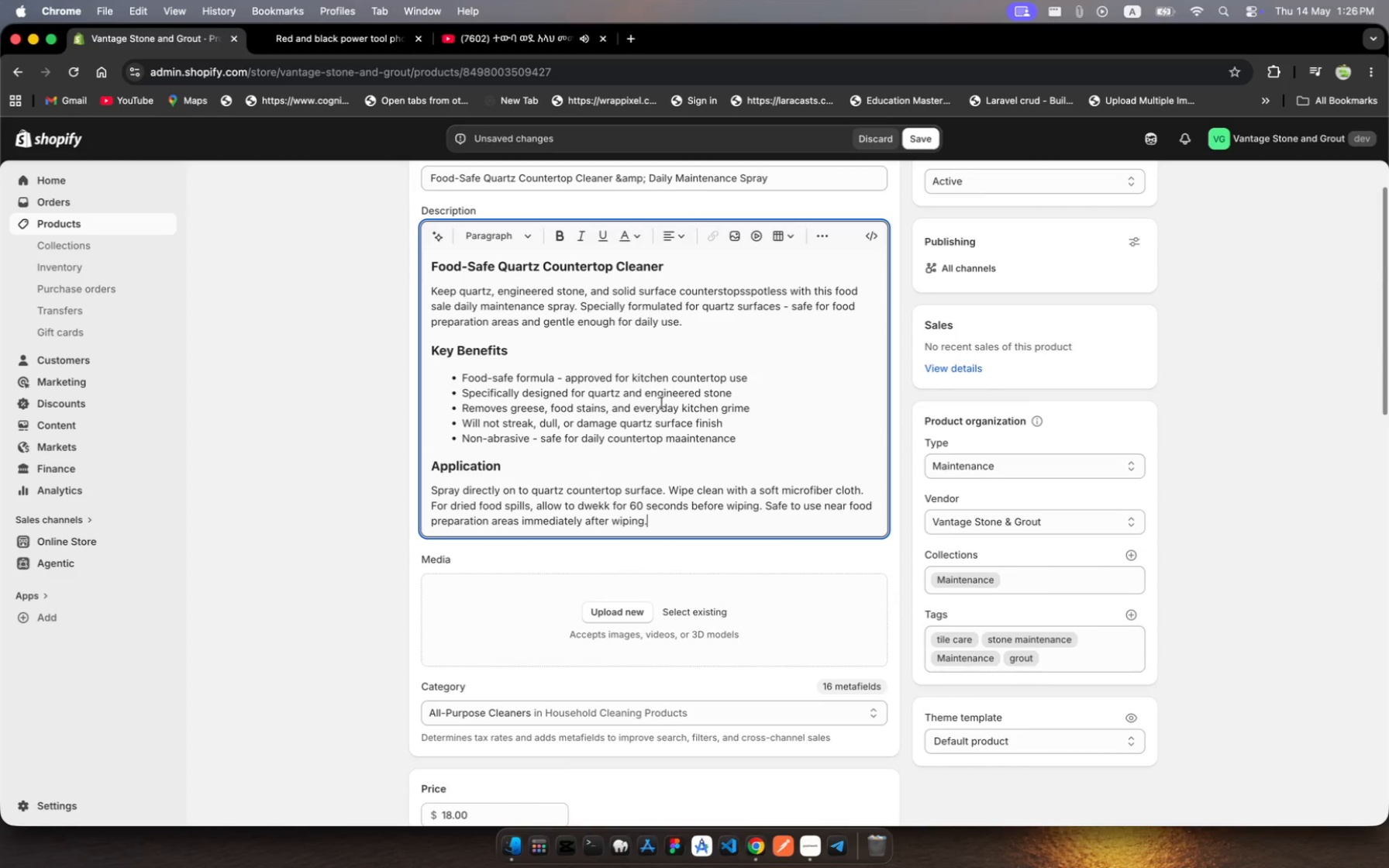 
wait(9.32)
 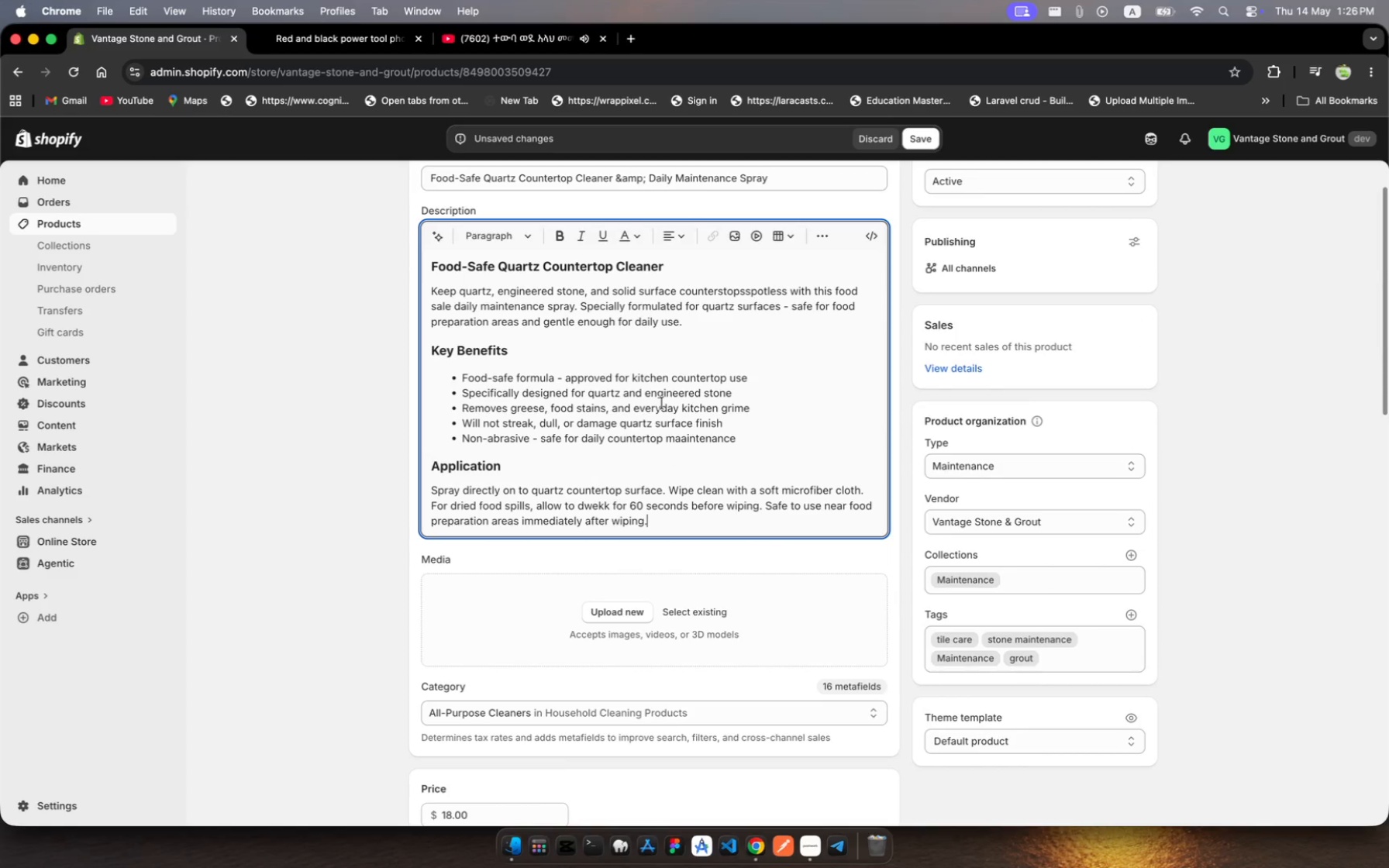 
left_click([647, 180])
 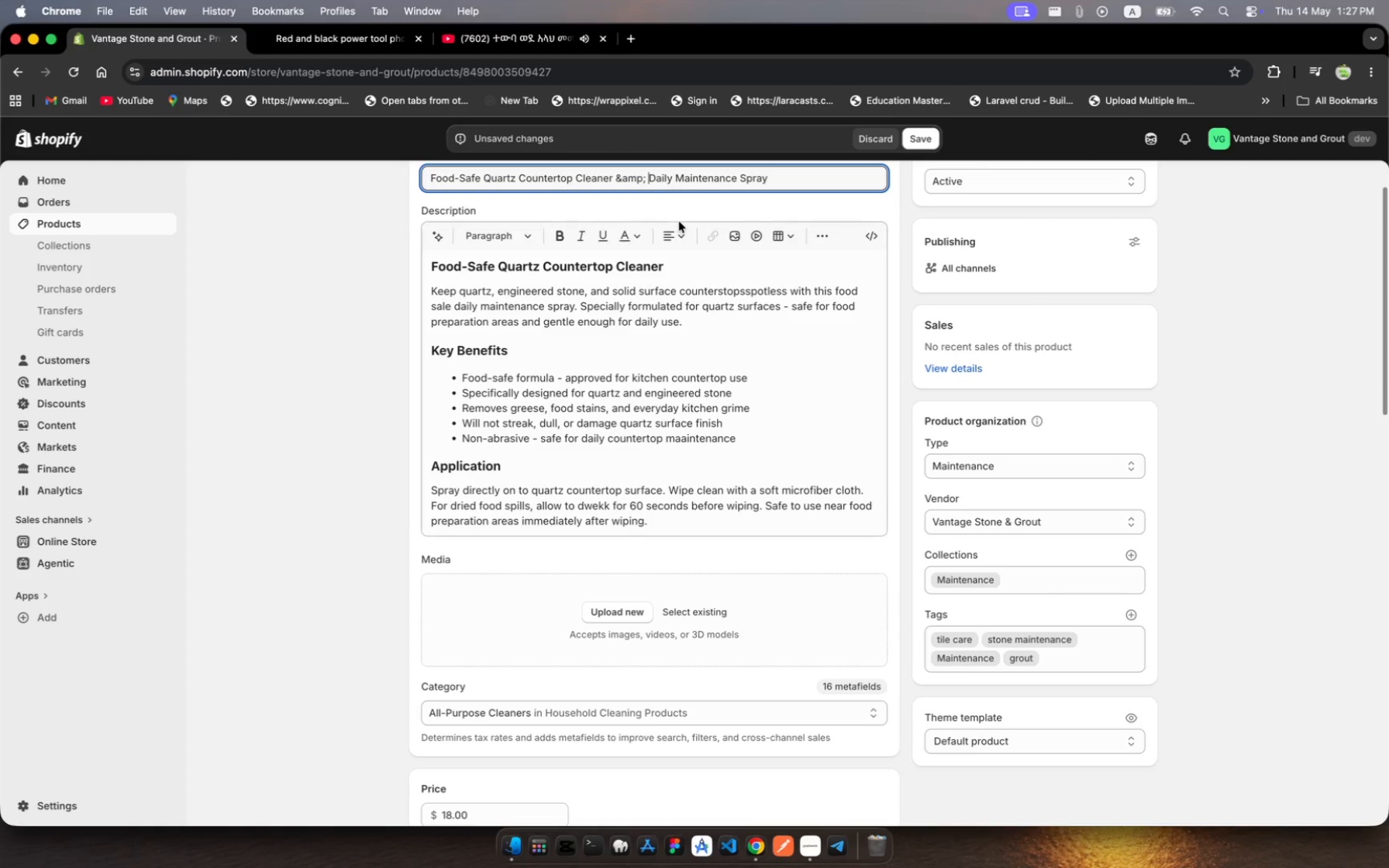 
wait(5.6)
 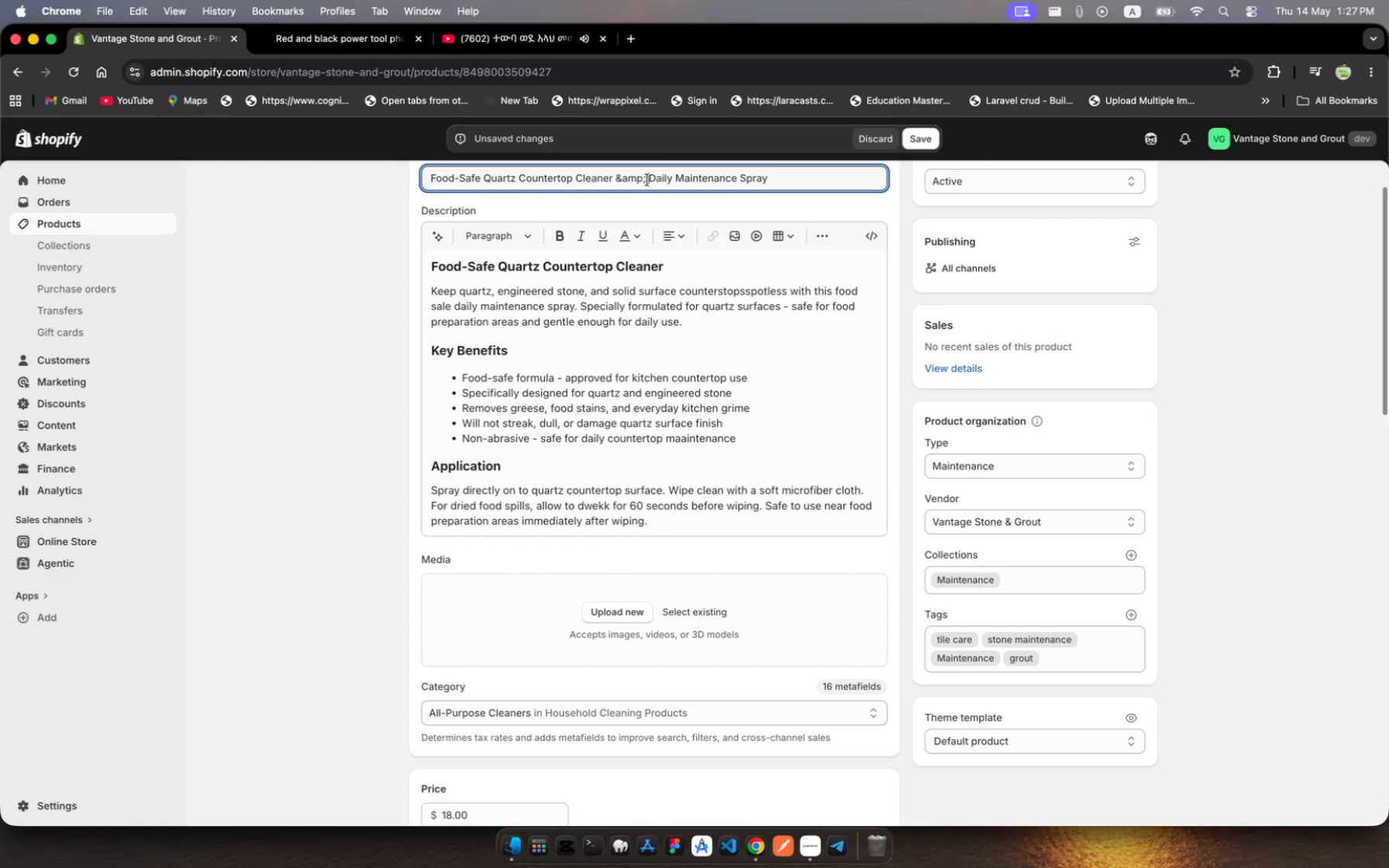 
key(Backspace)
 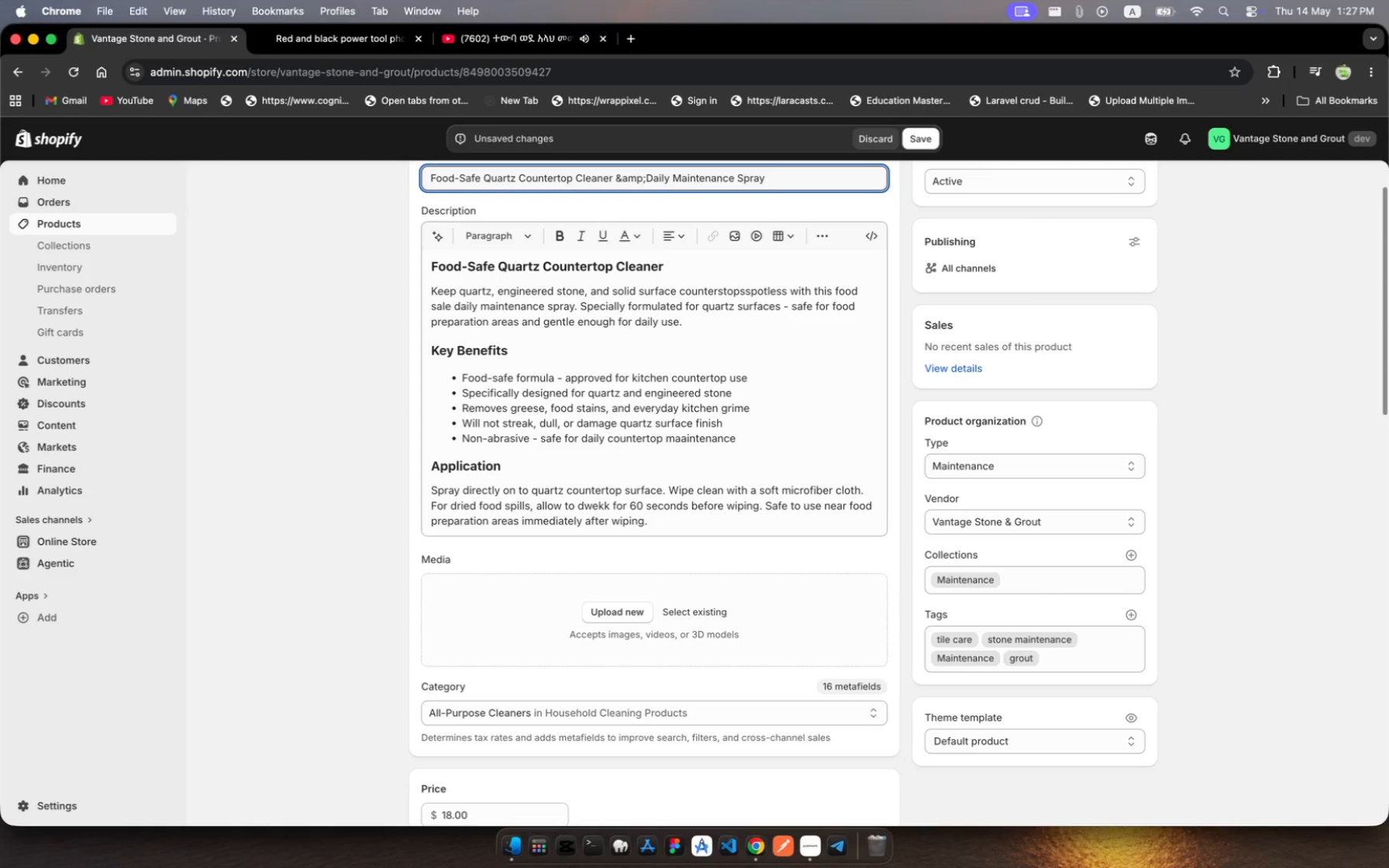 
key(Backspace)
 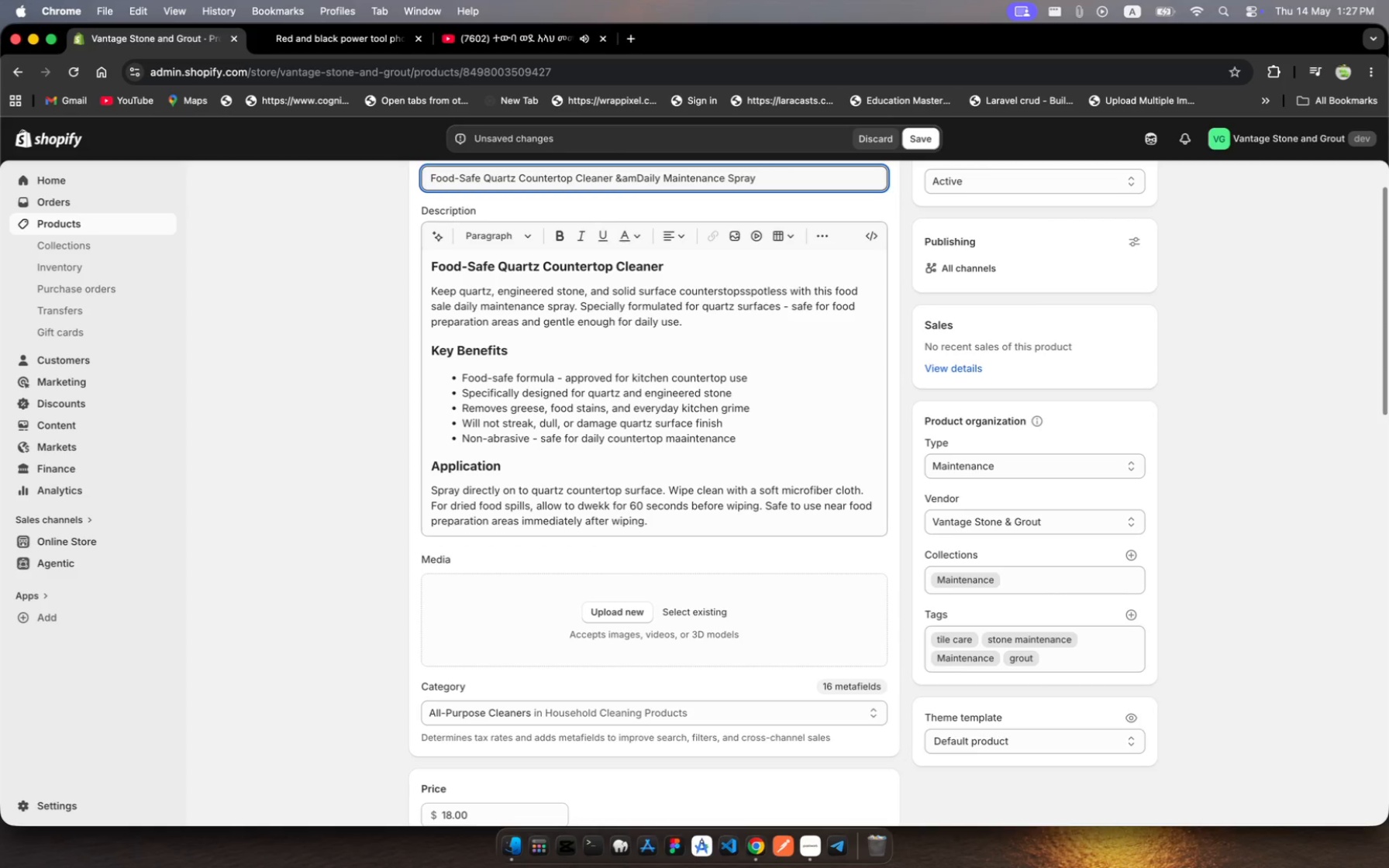 
key(Backspace)
 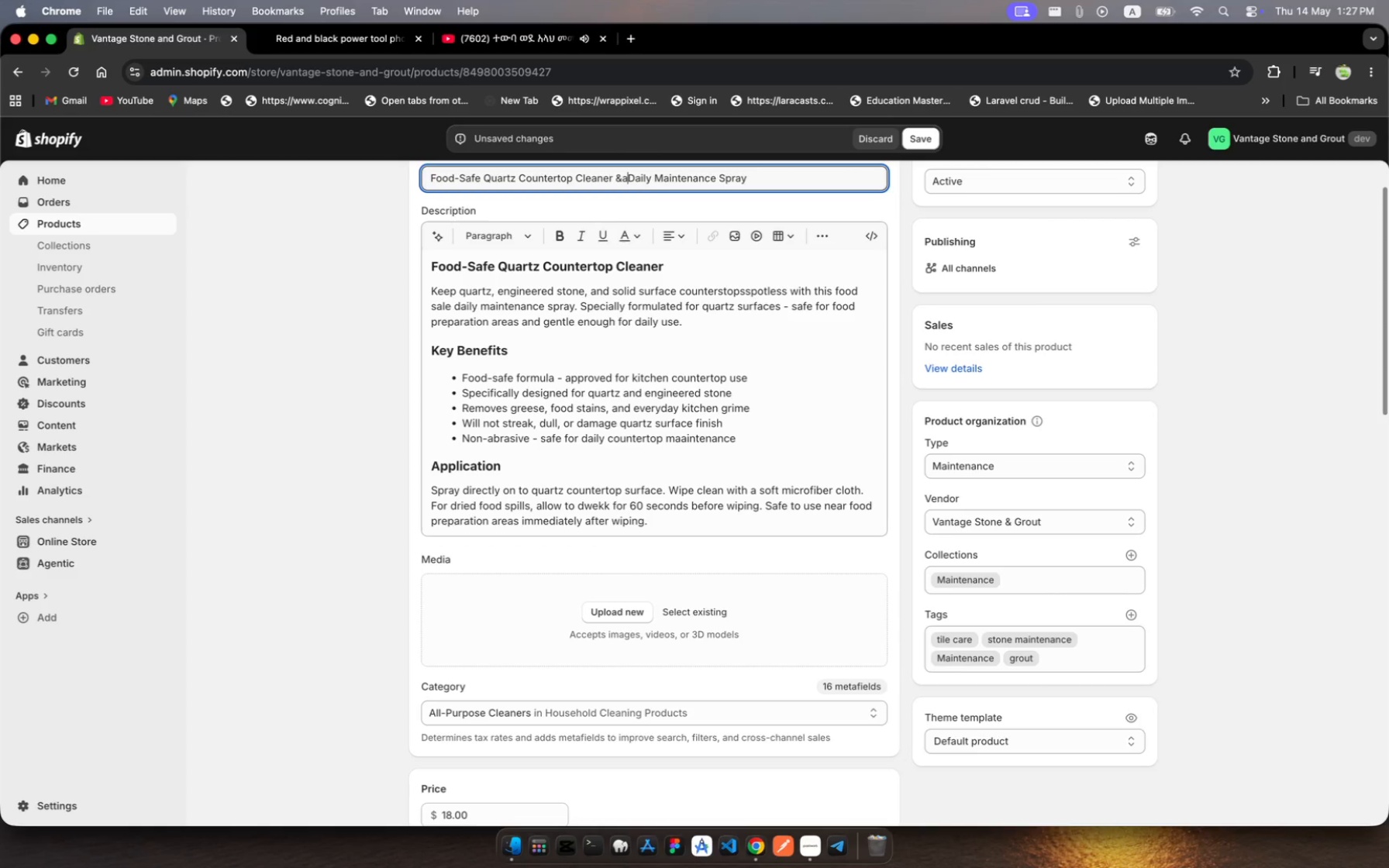 
key(Backspace)
 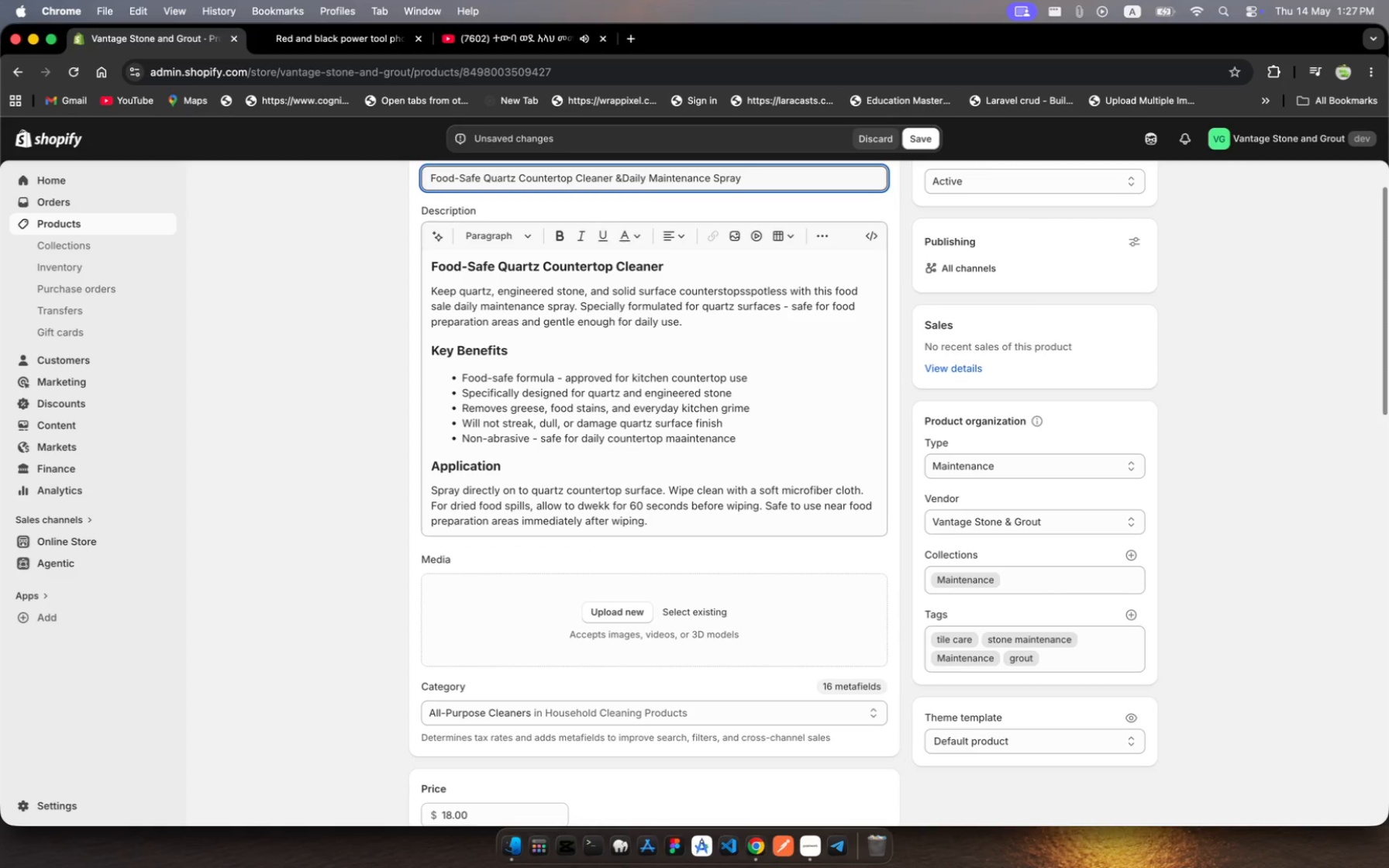 
key(Backspace)
 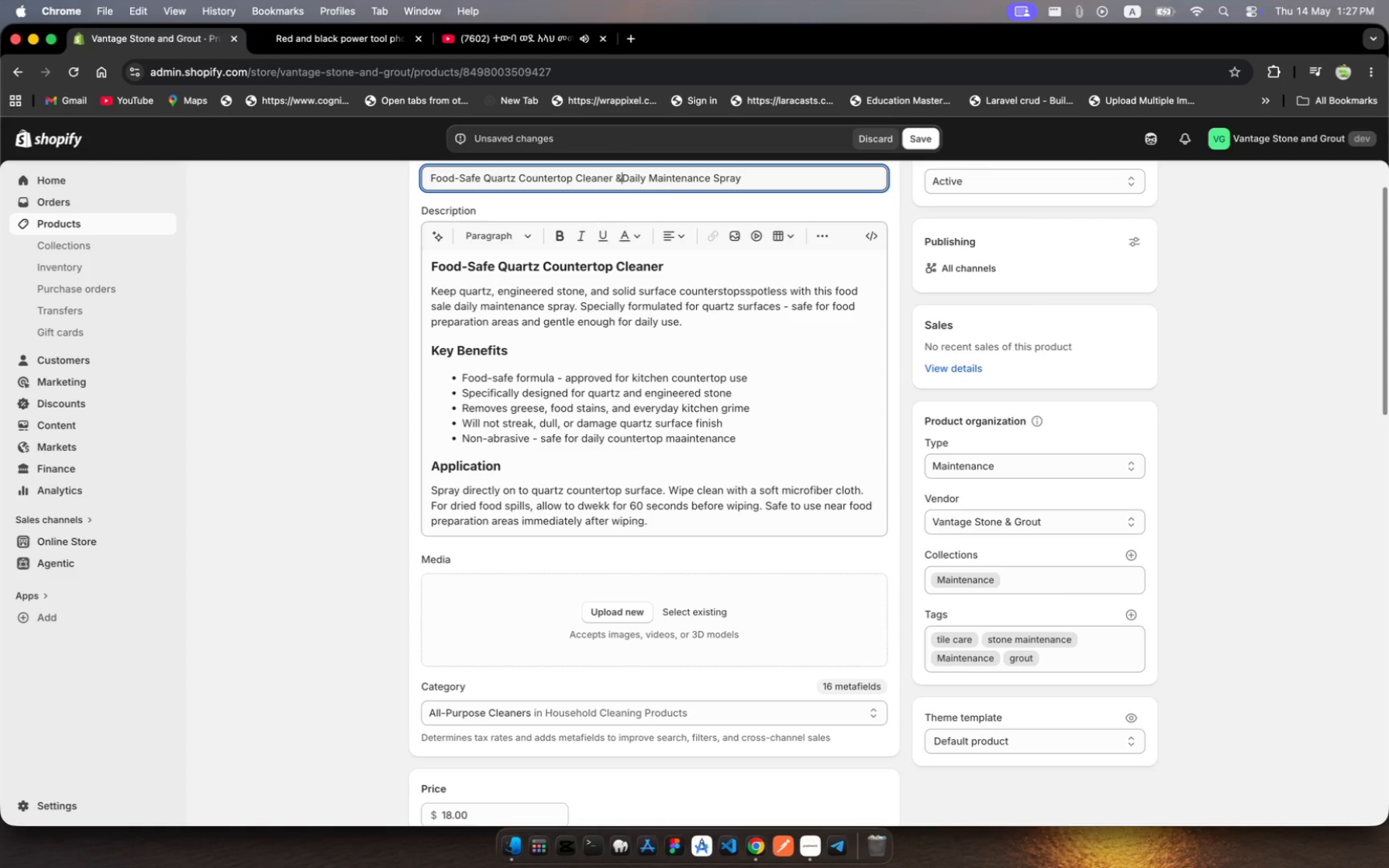 
key(Space)
 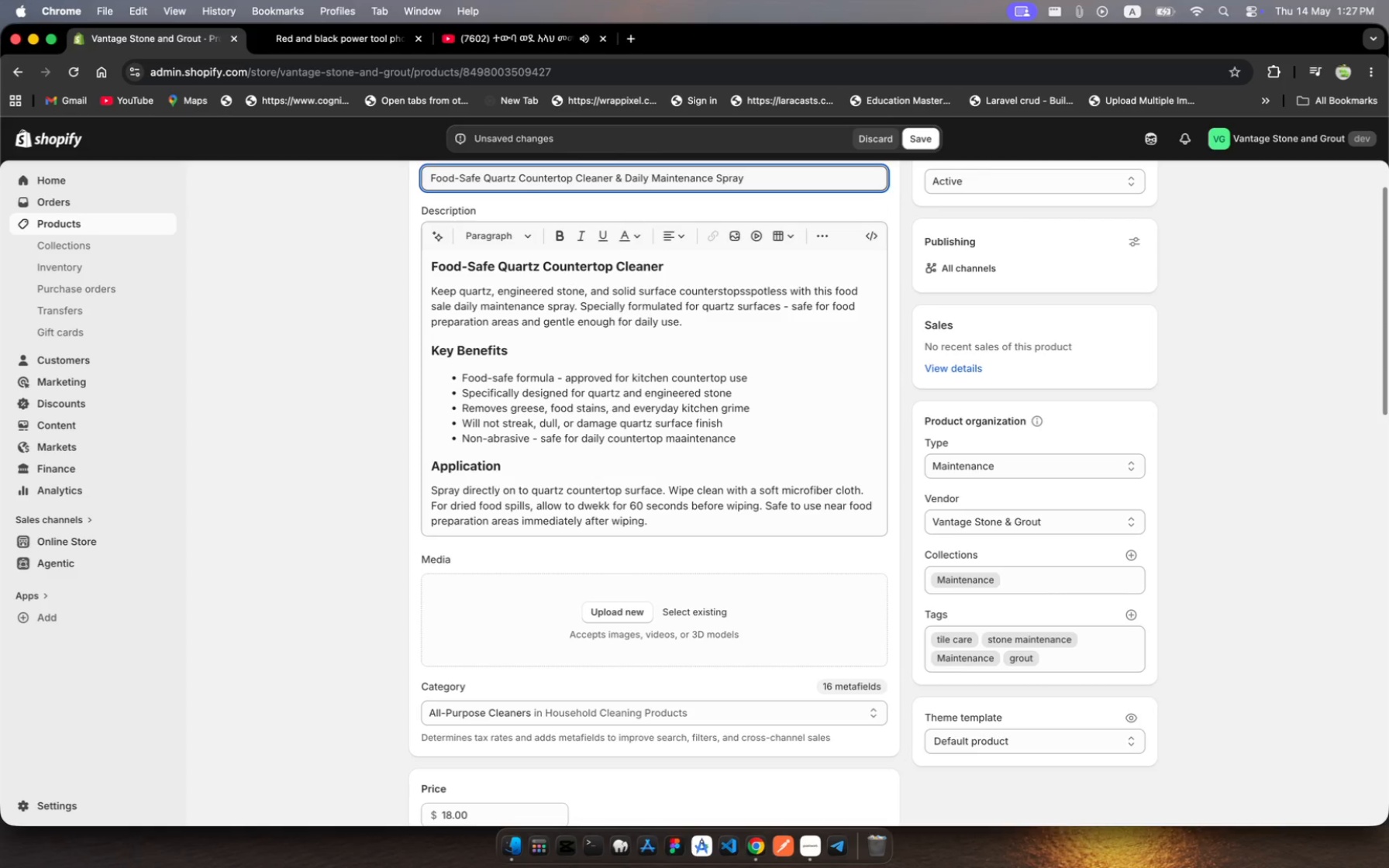 
hold_key(key=MetaRight, duration=0.39)
 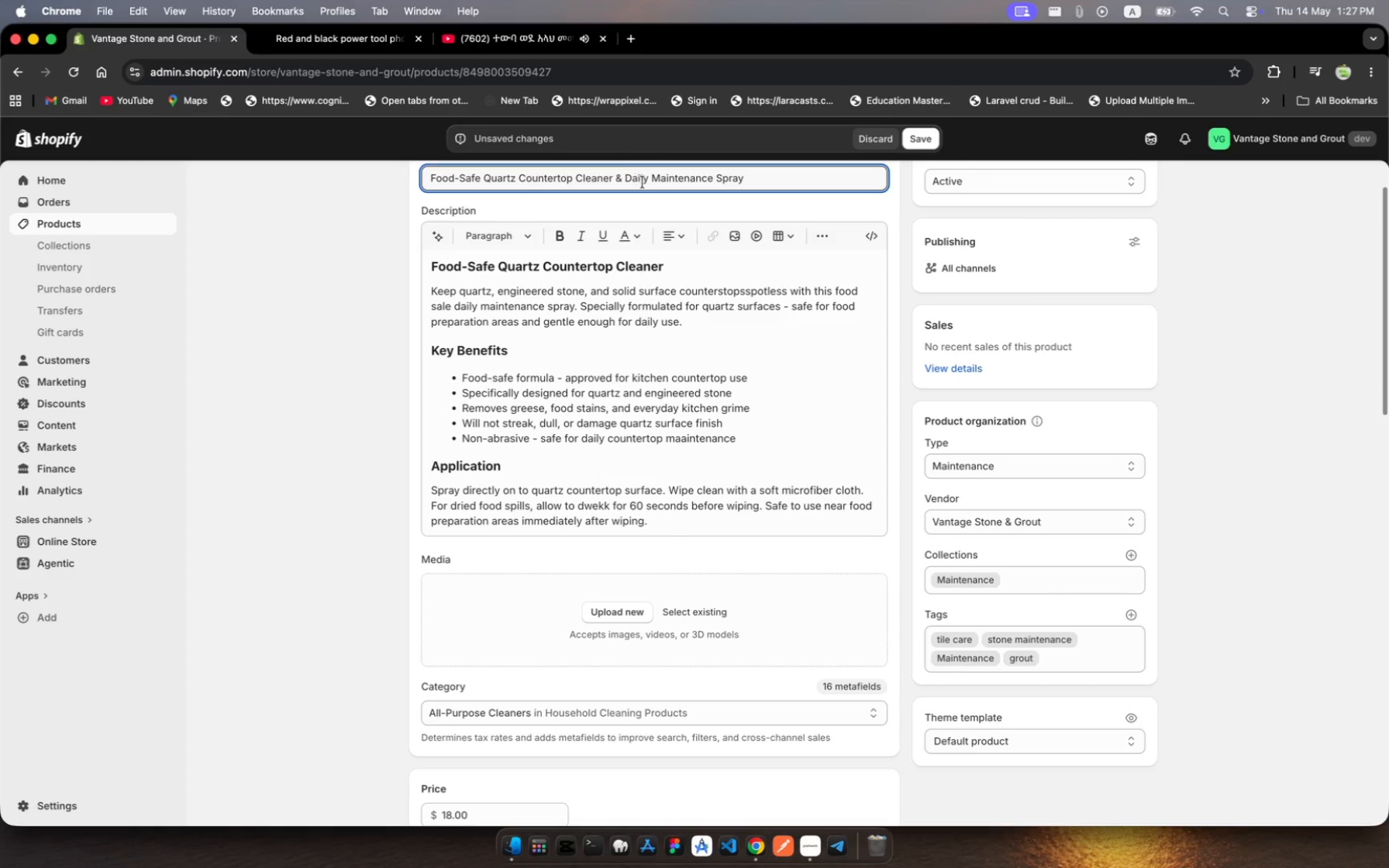 
wait(6.88)
 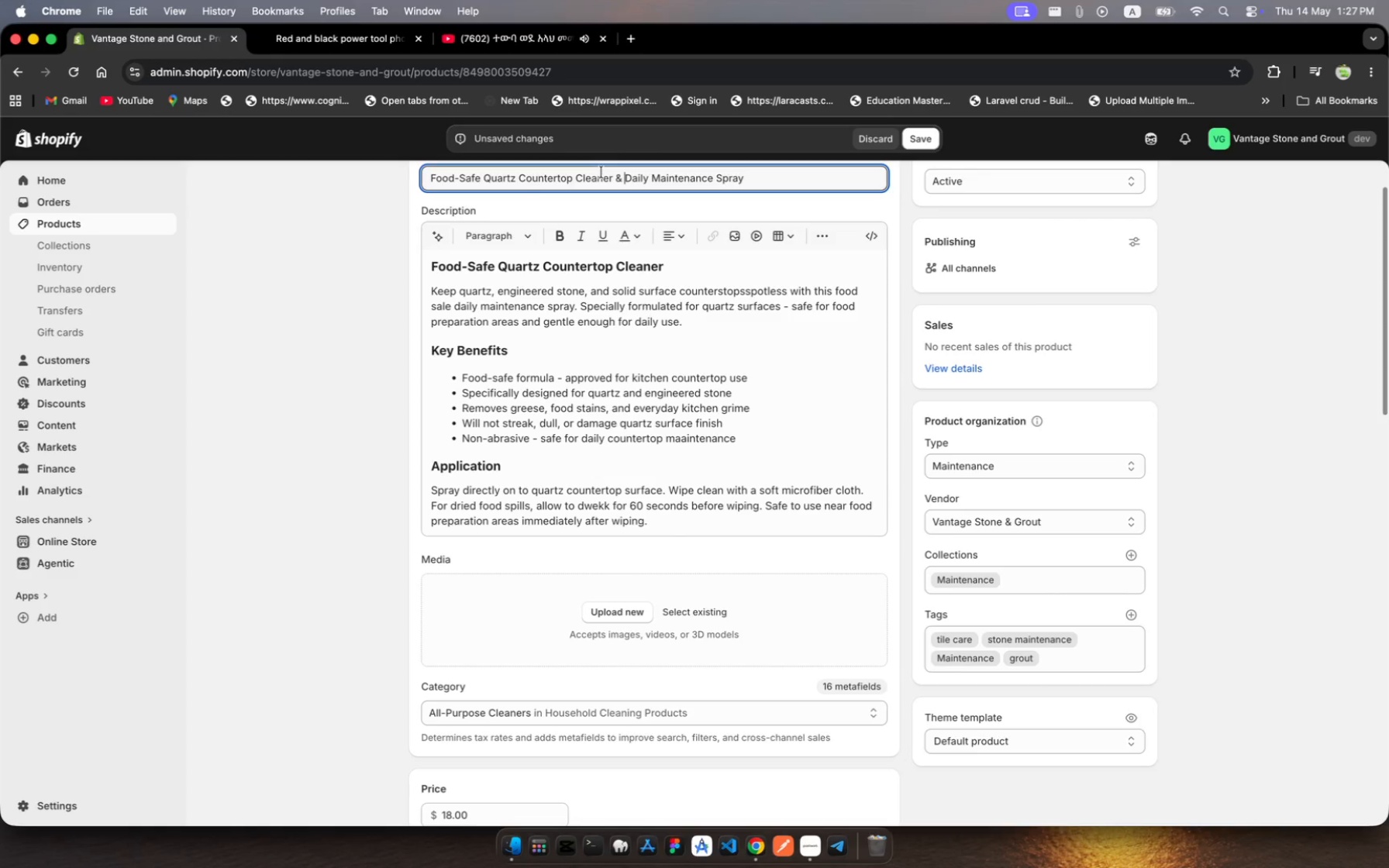 
left_click([750, 181])
 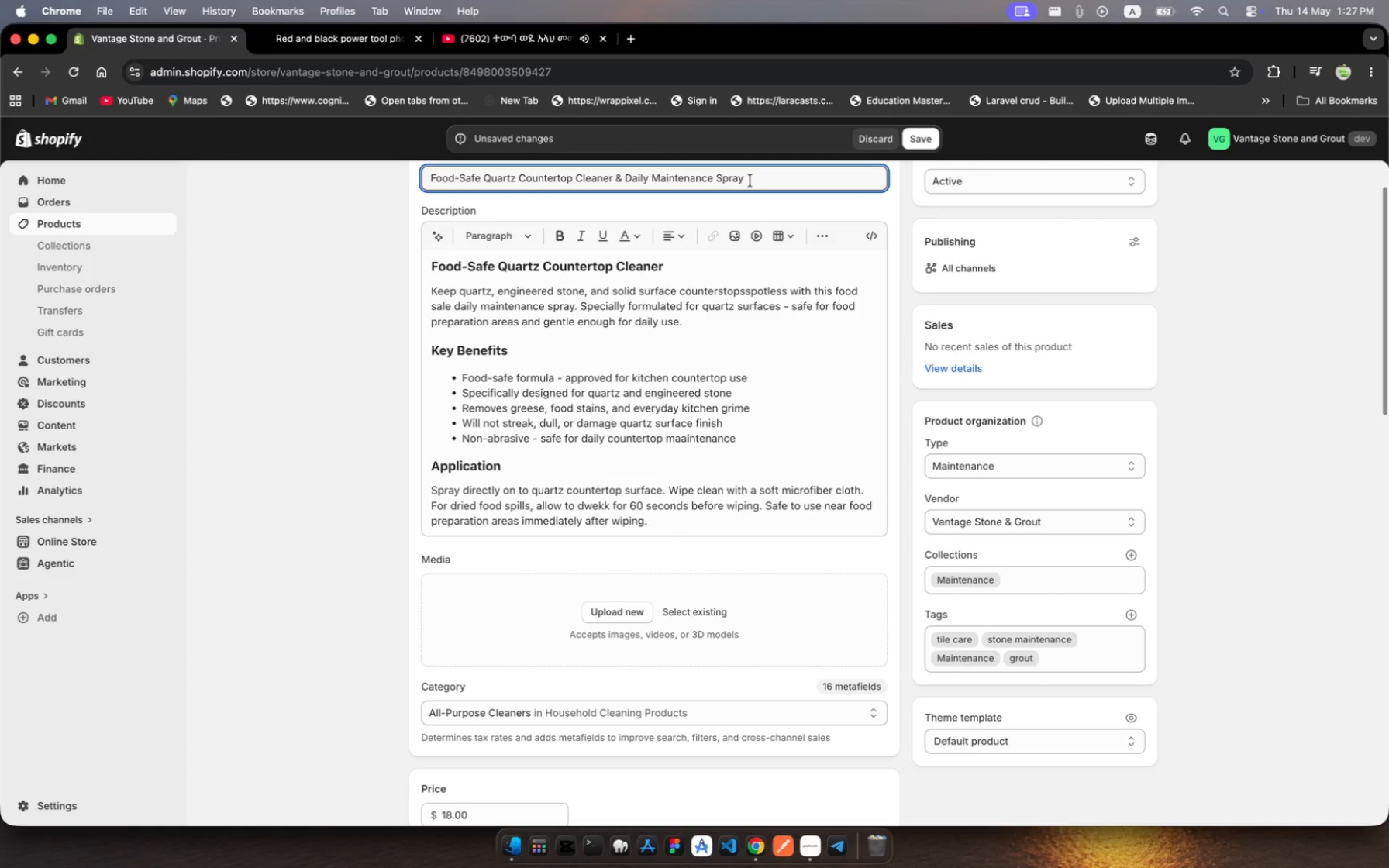 
key(Meta+A)
 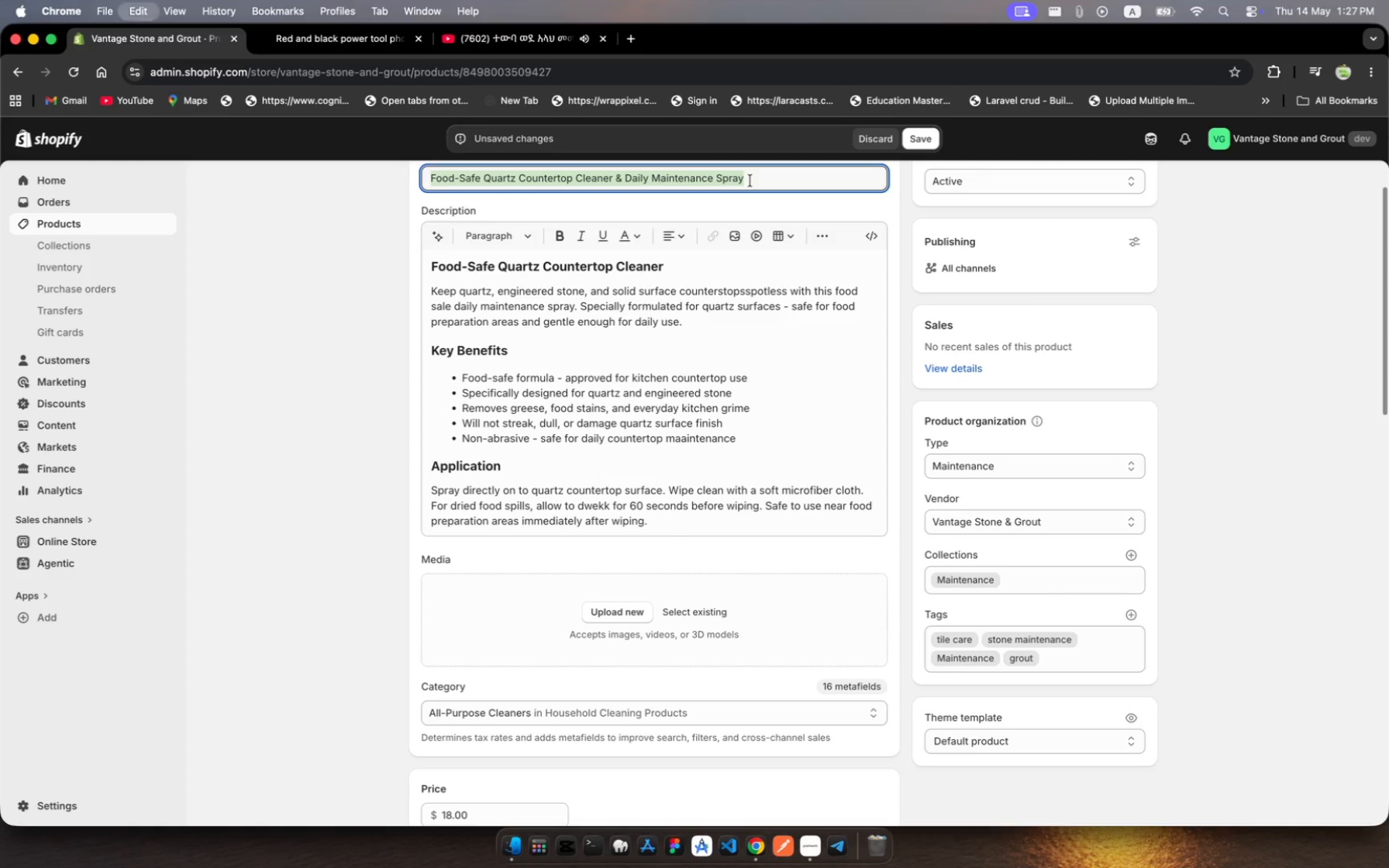 
key(Meta+C)
 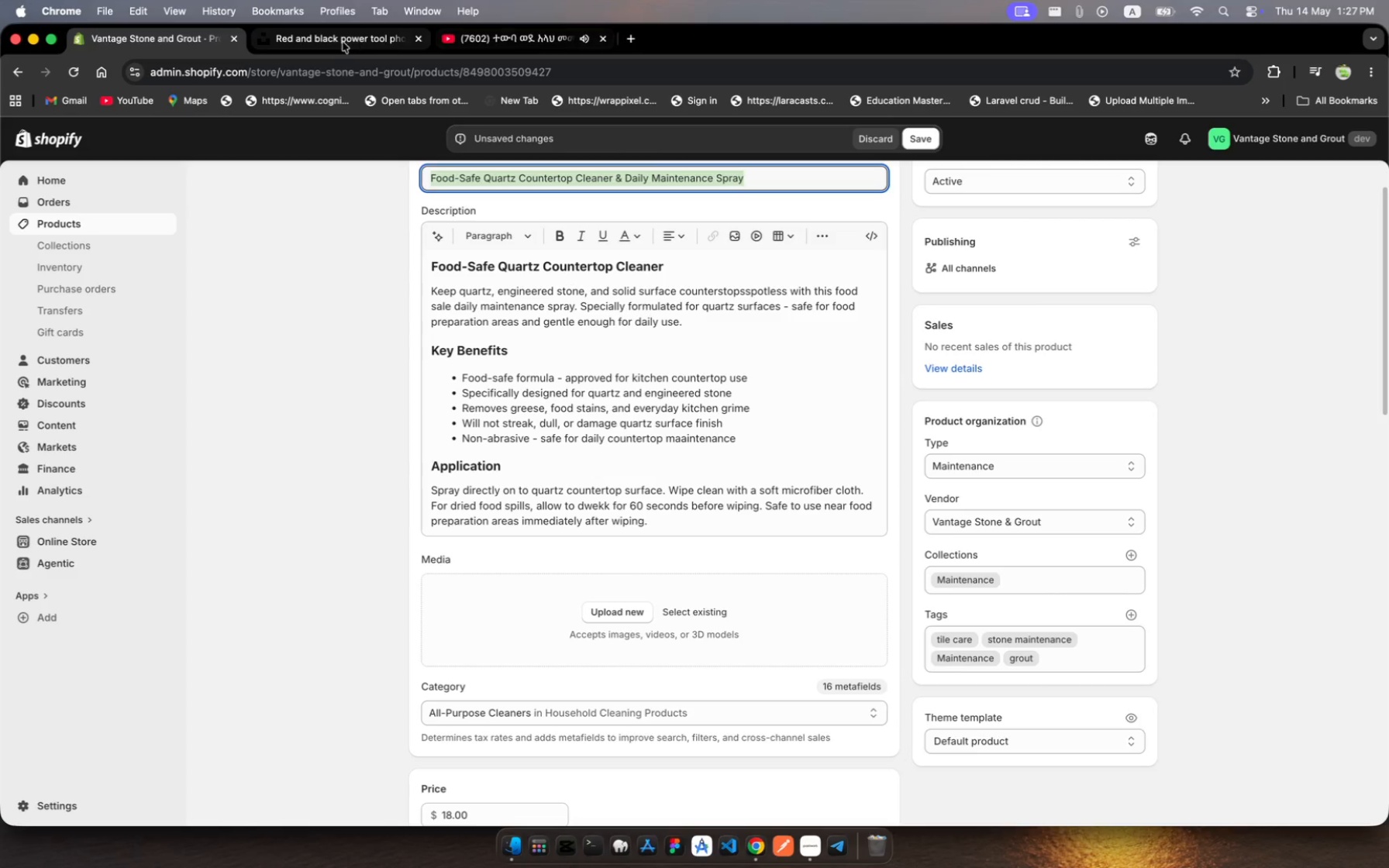 
left_click([334, 43])
 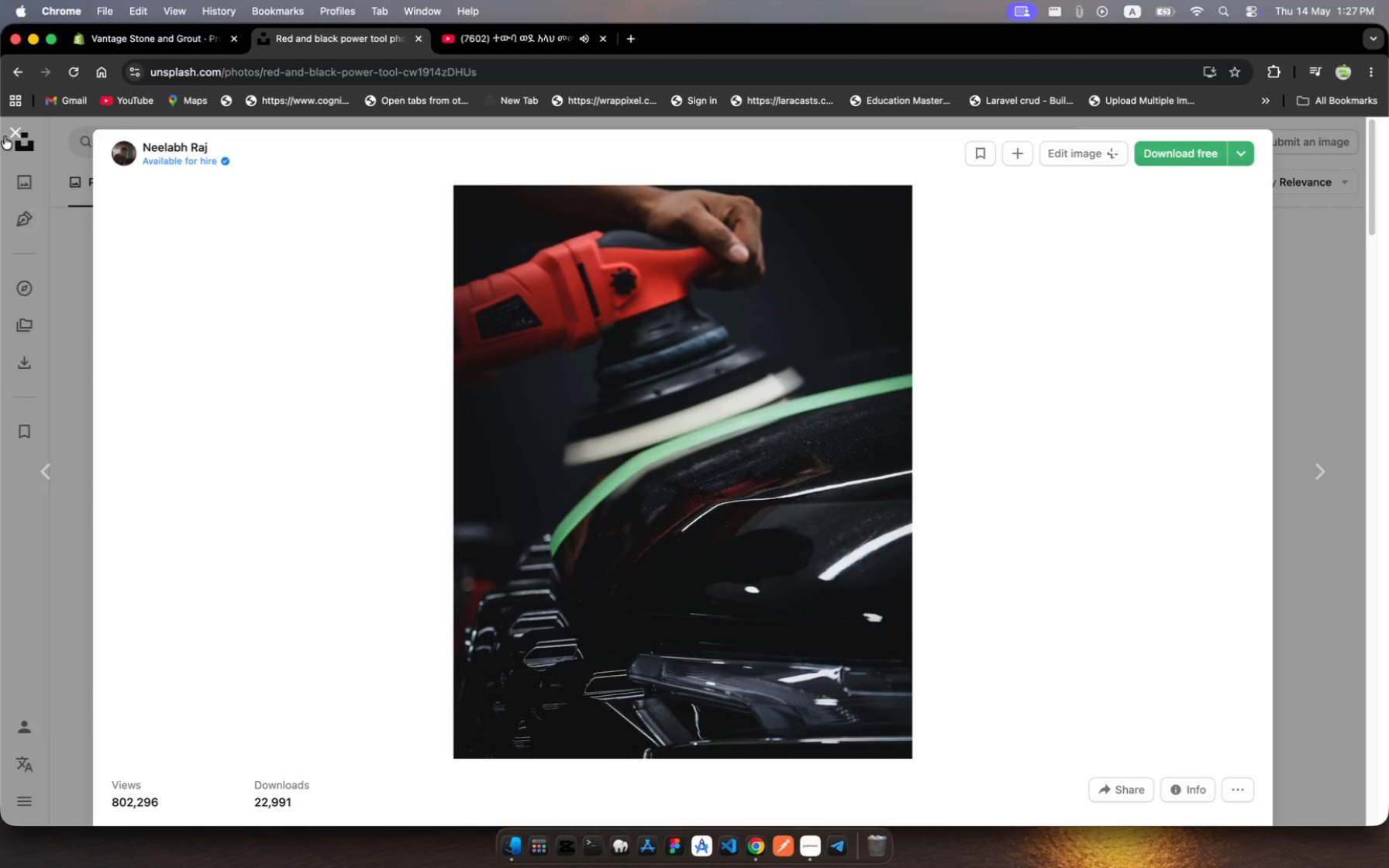 
left_click([12, 133])
 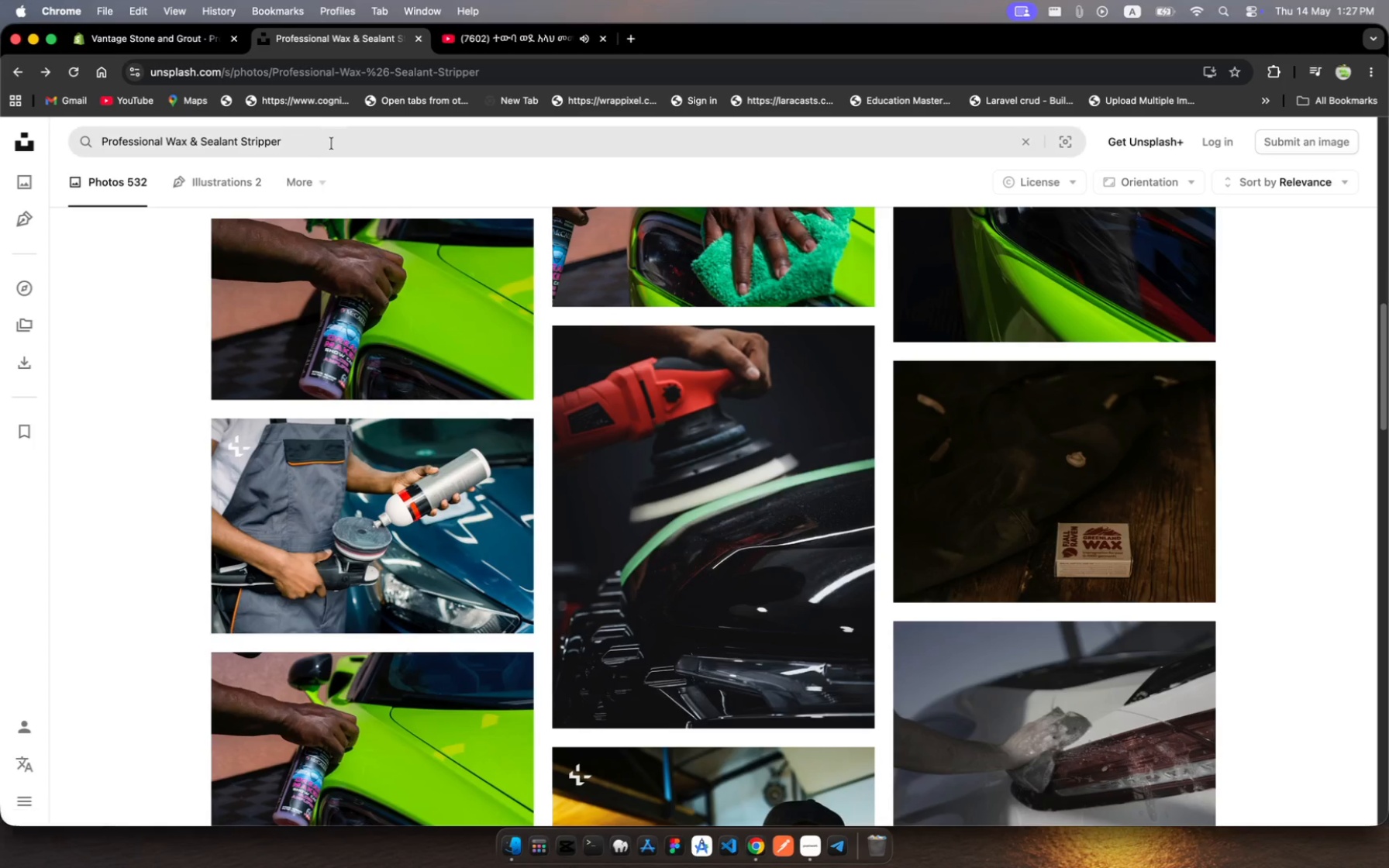 
left_click([334, 141])
 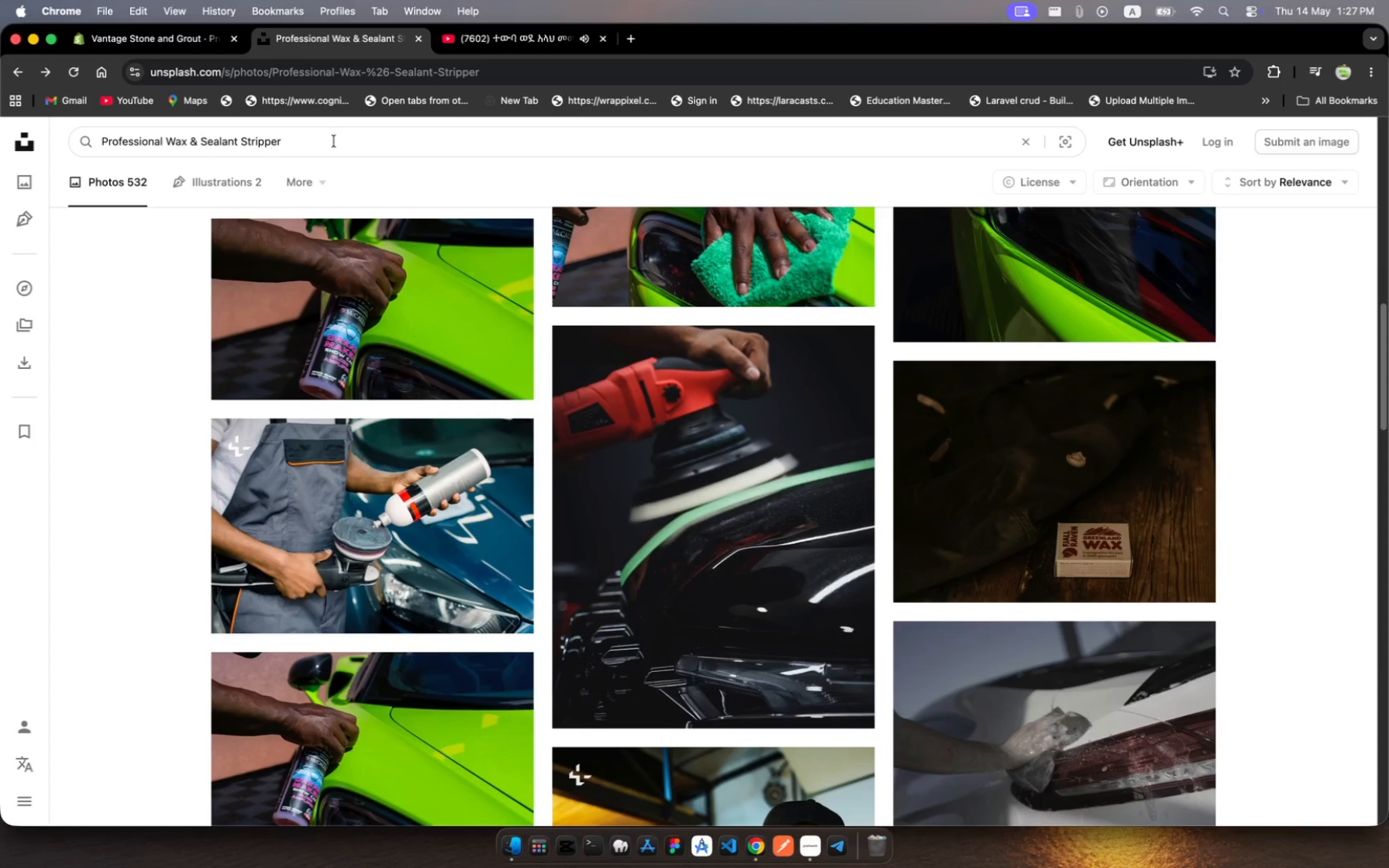 
key(Meta+A)
 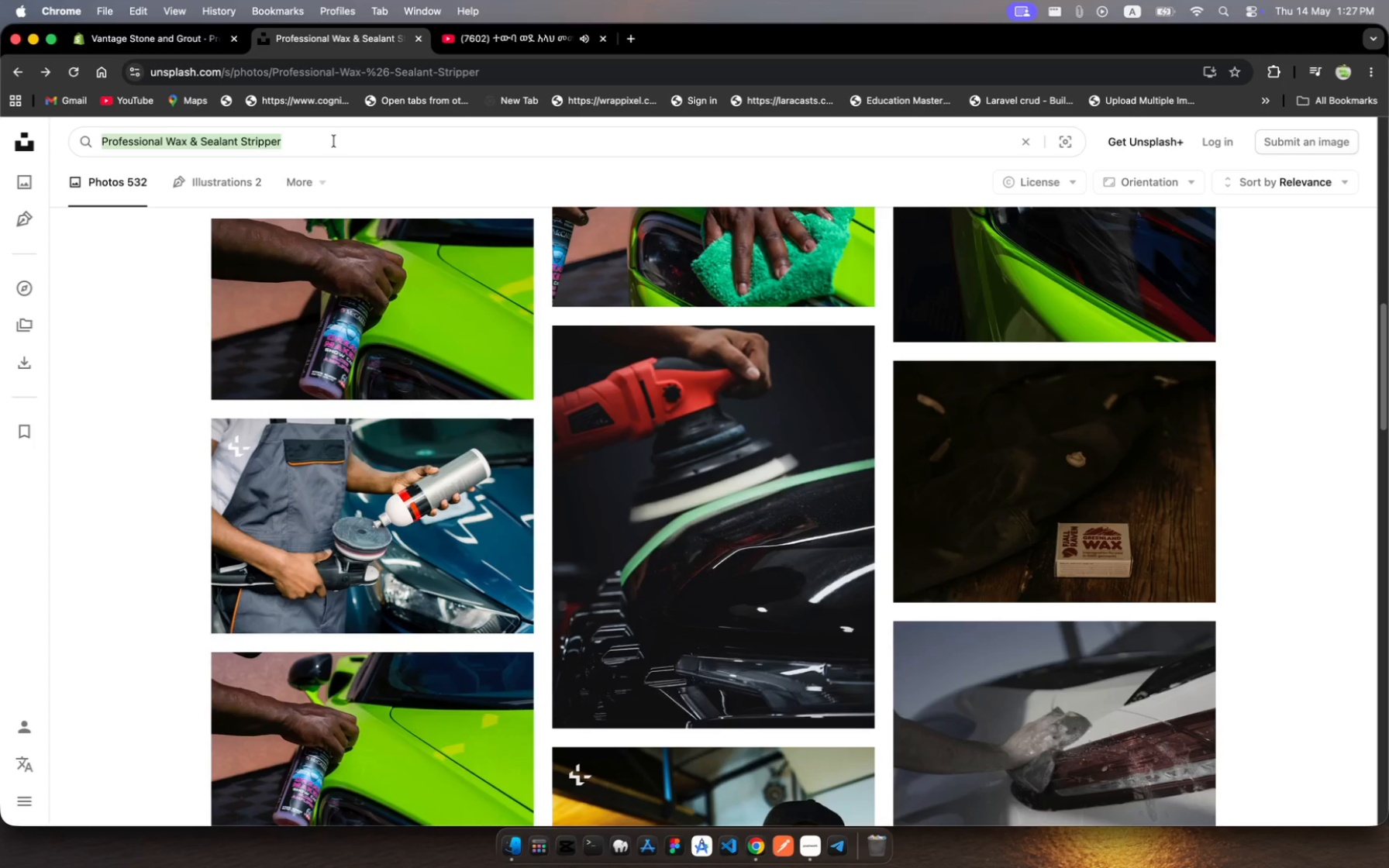 
key(Meta+V)
 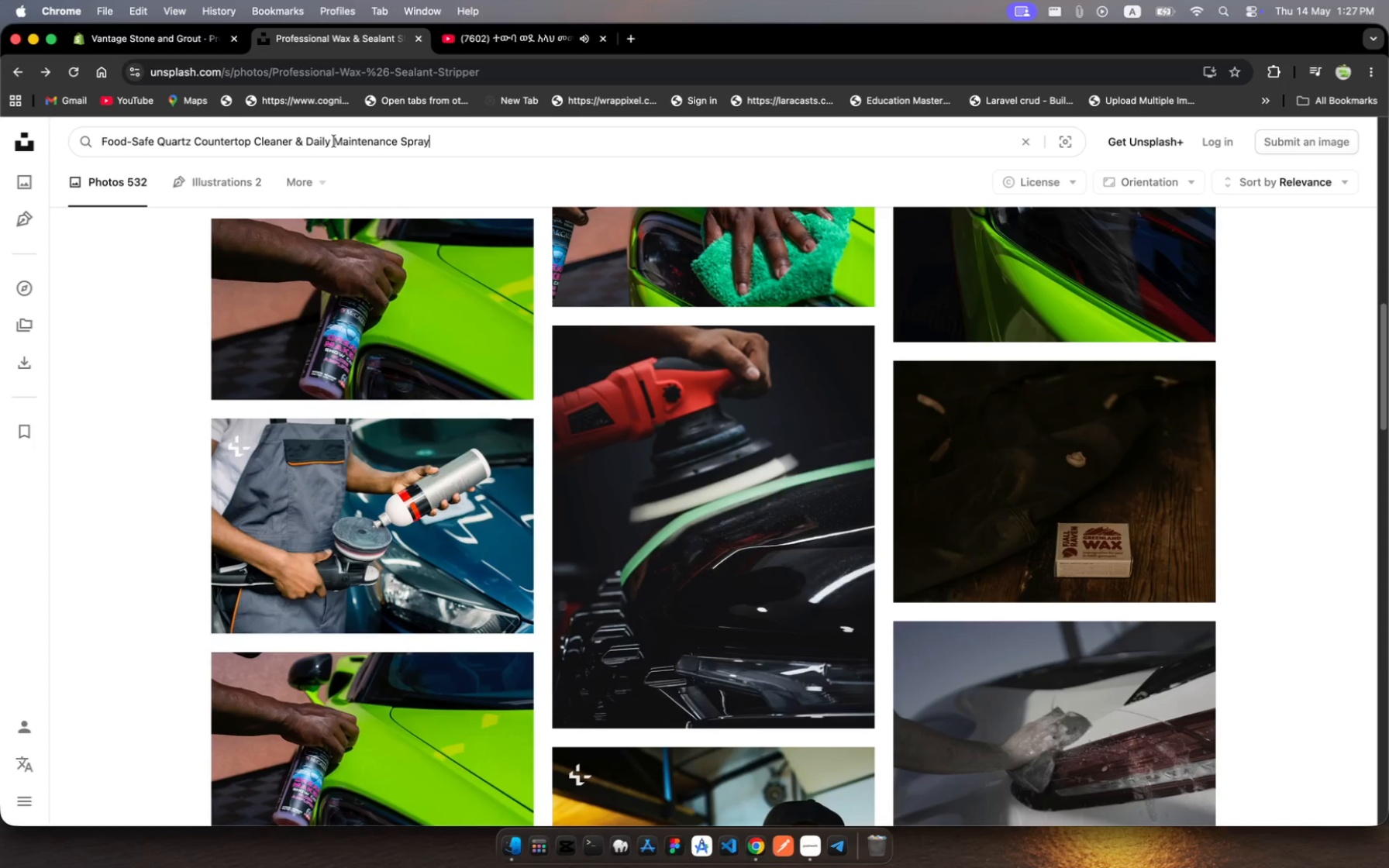 
key(Enter)
 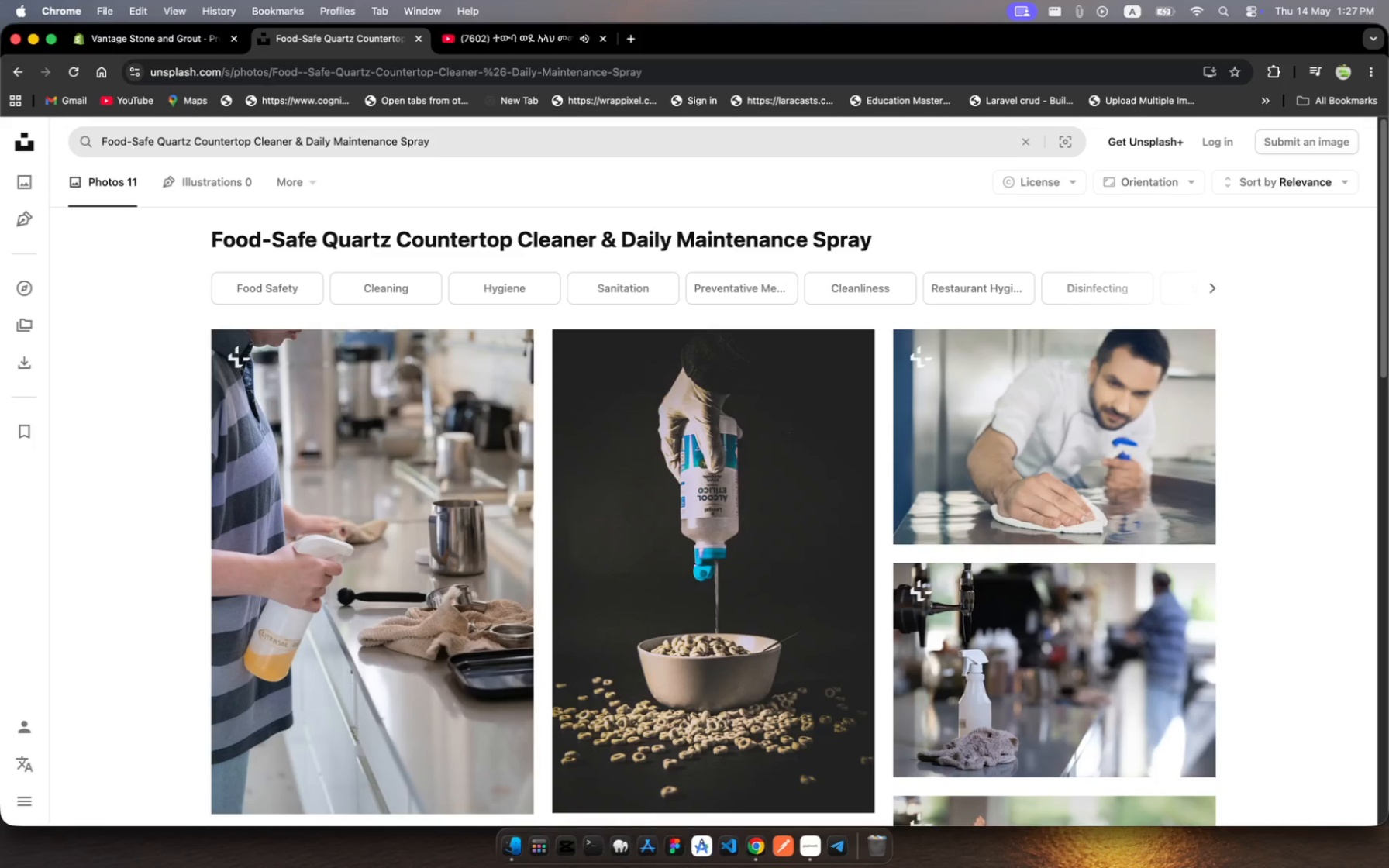 
wait(7.29)
 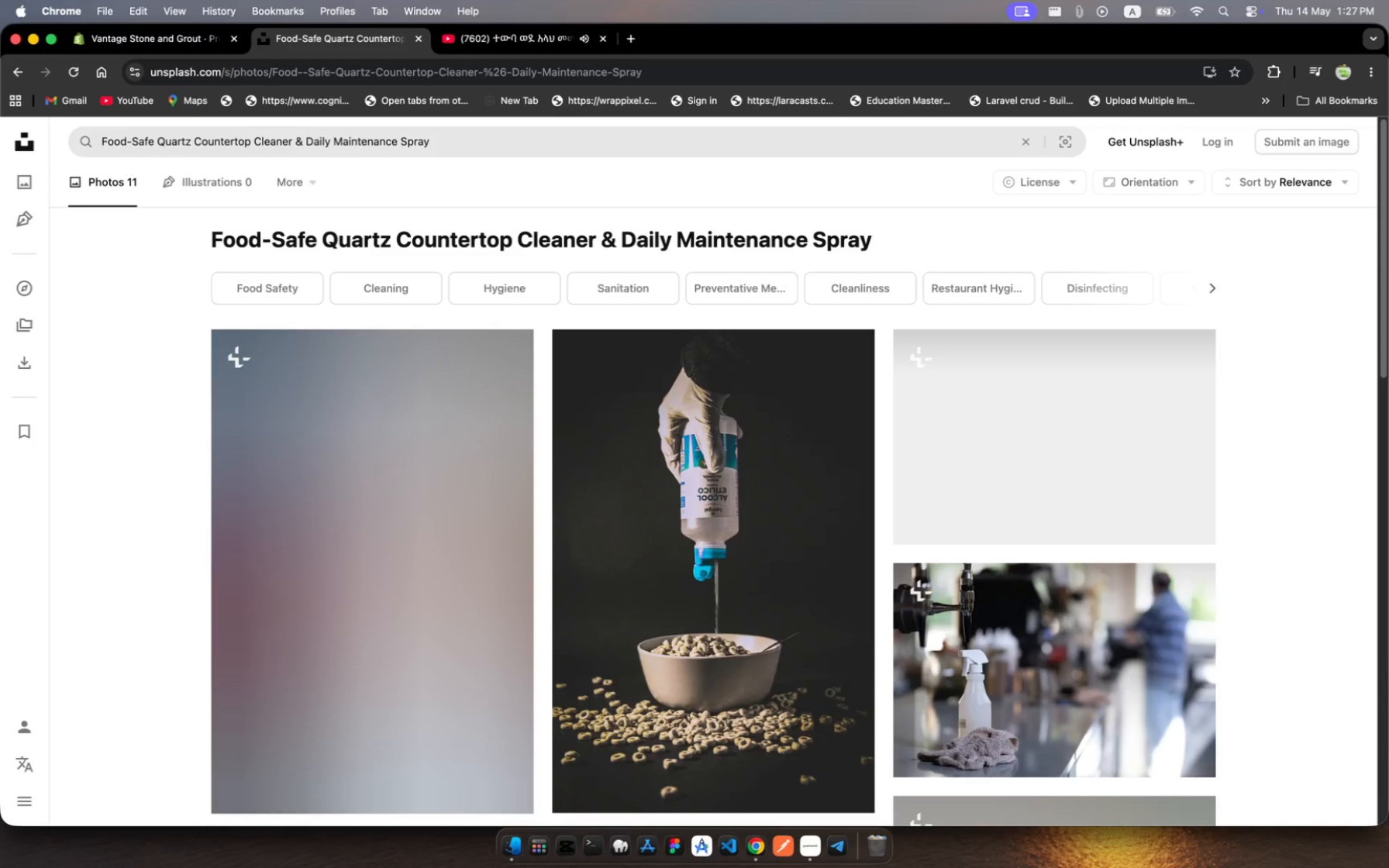 
scroll: coordinate [855, 611], scroll_direction: up, amount: 16.0
 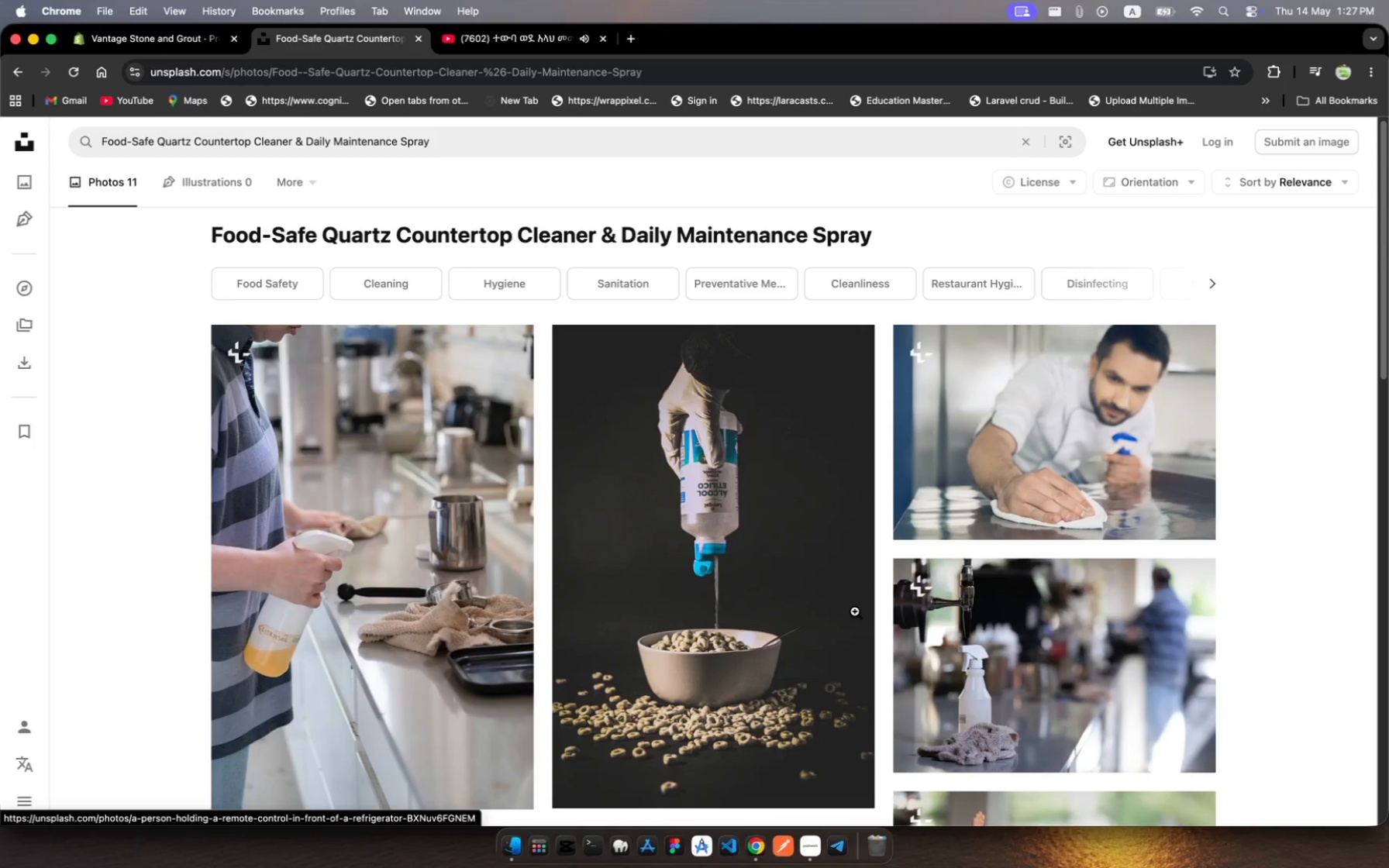 
scroll: coordinate [893, 695], scroll_direction: down, amount: 51.0
 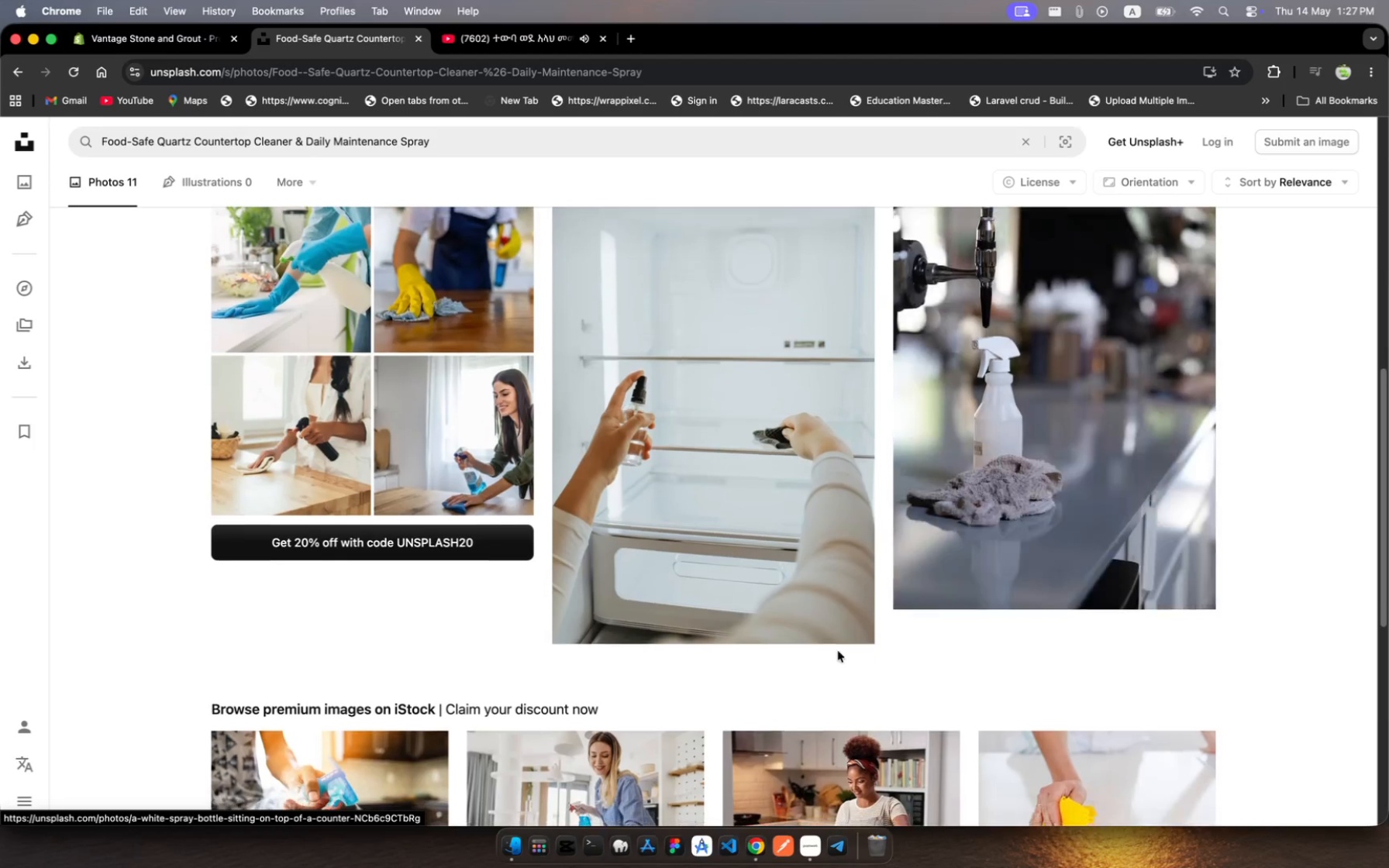 
left_click([779, 563])
 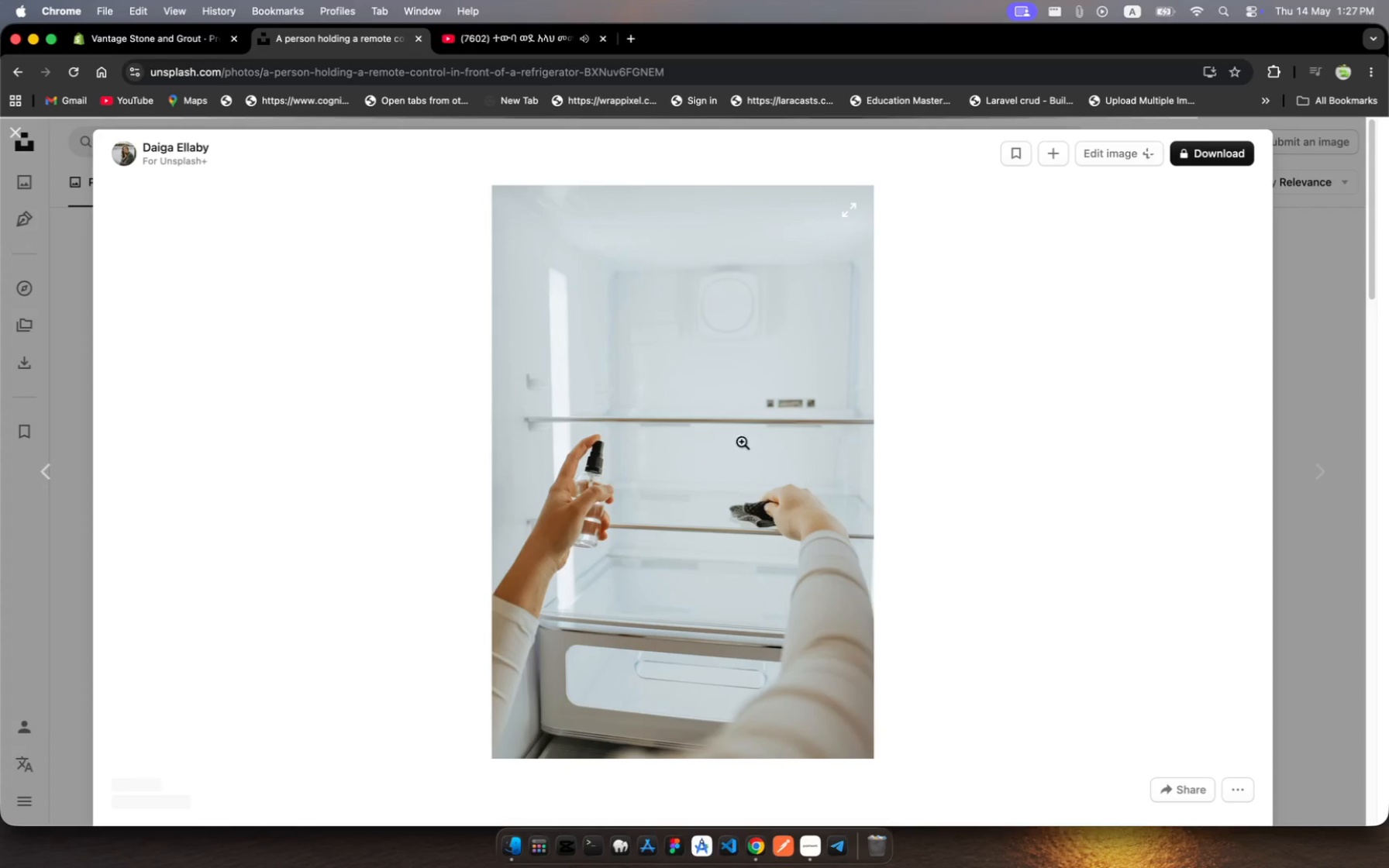 
left_click([740, 433])
 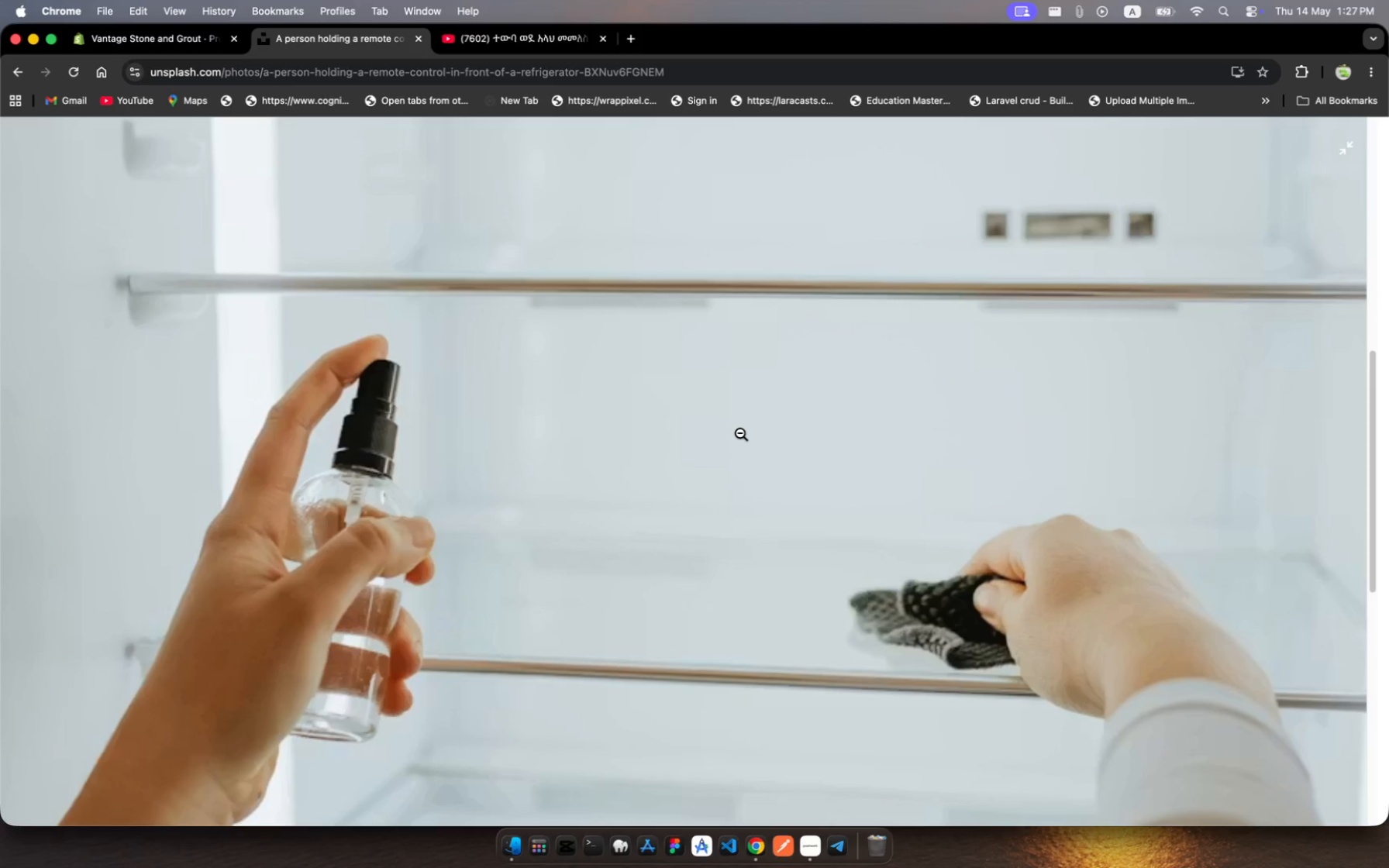 
left_click([740, 433])
 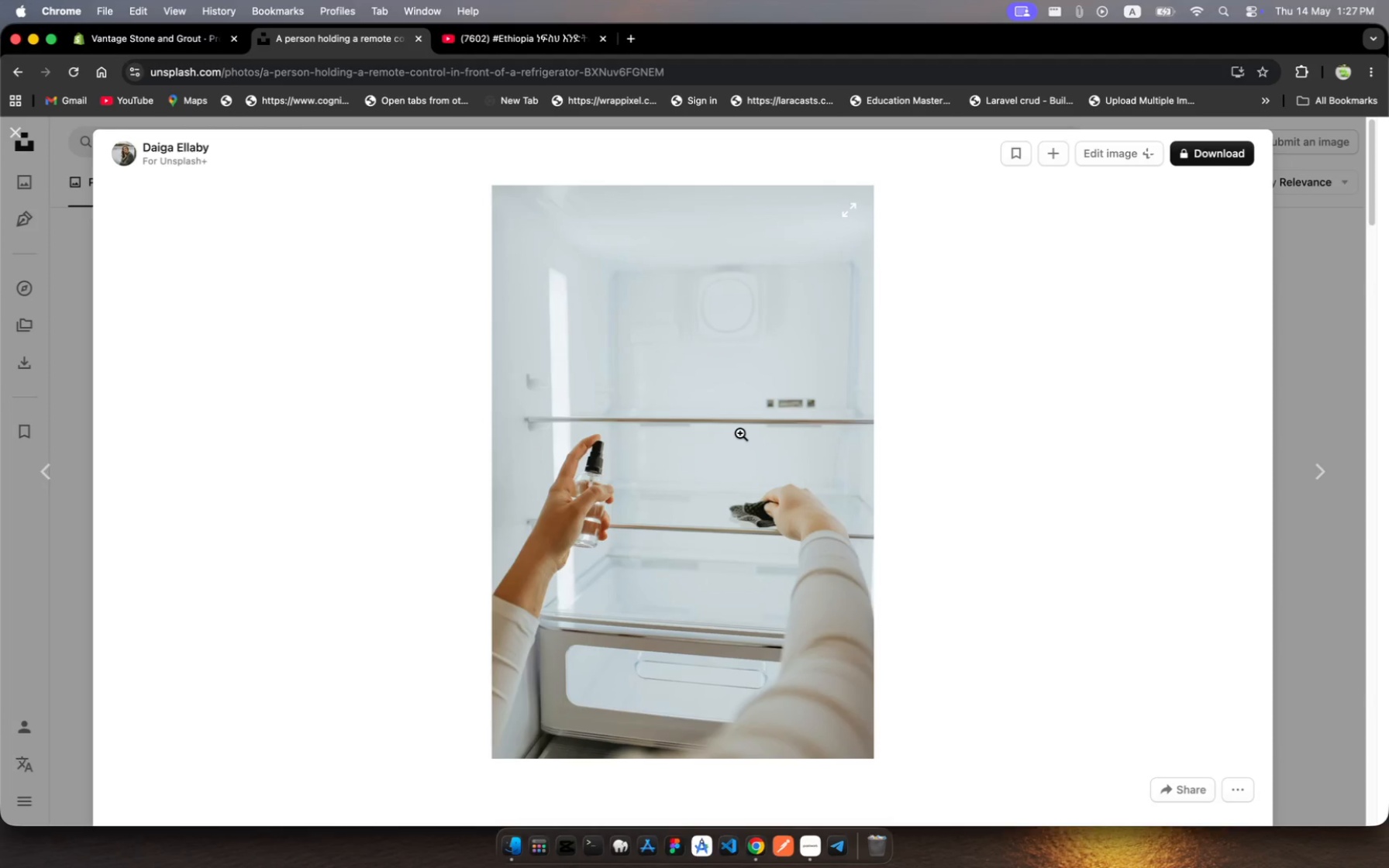 
left_click([740, 433])
 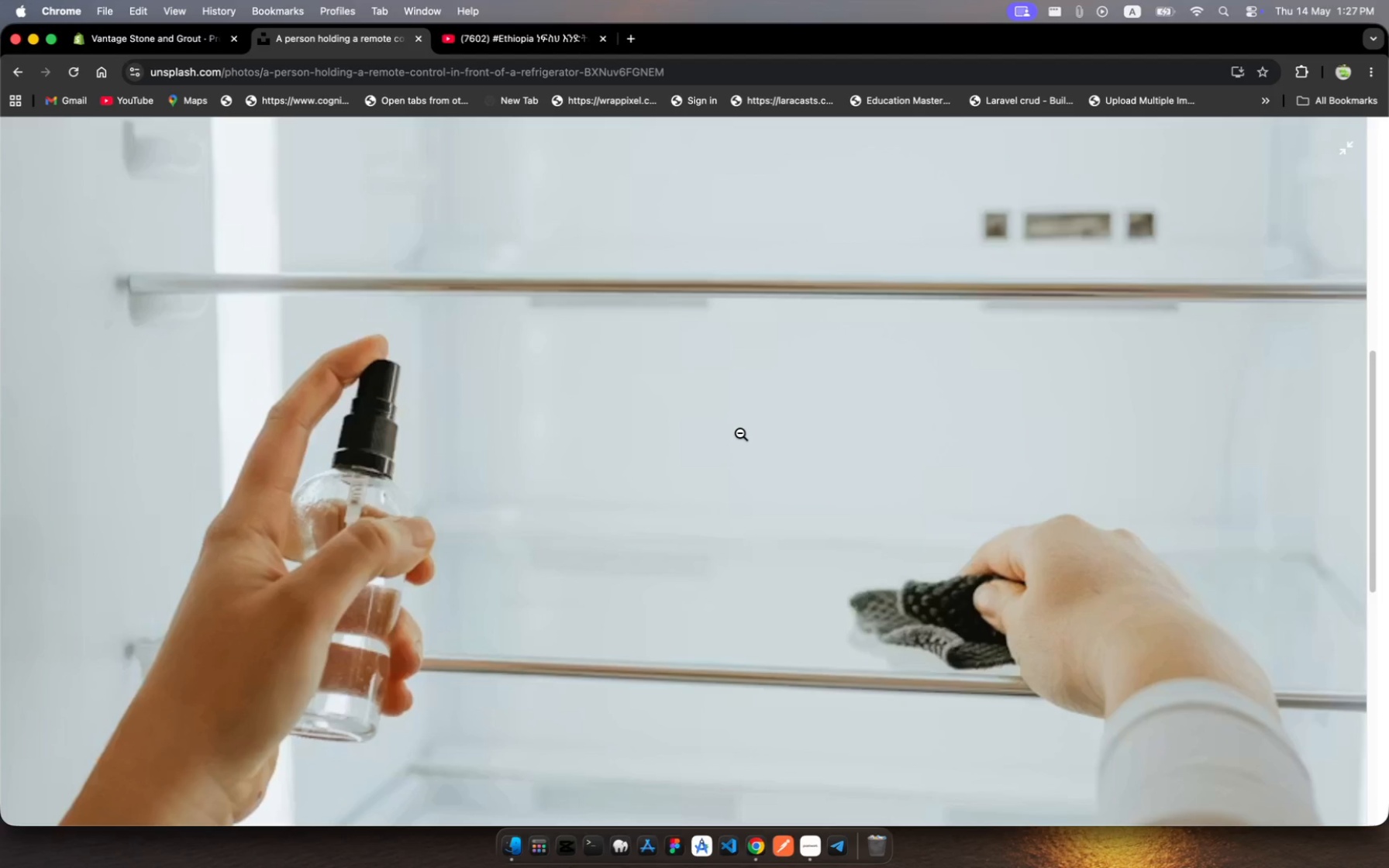 
right_click([740, 433])
 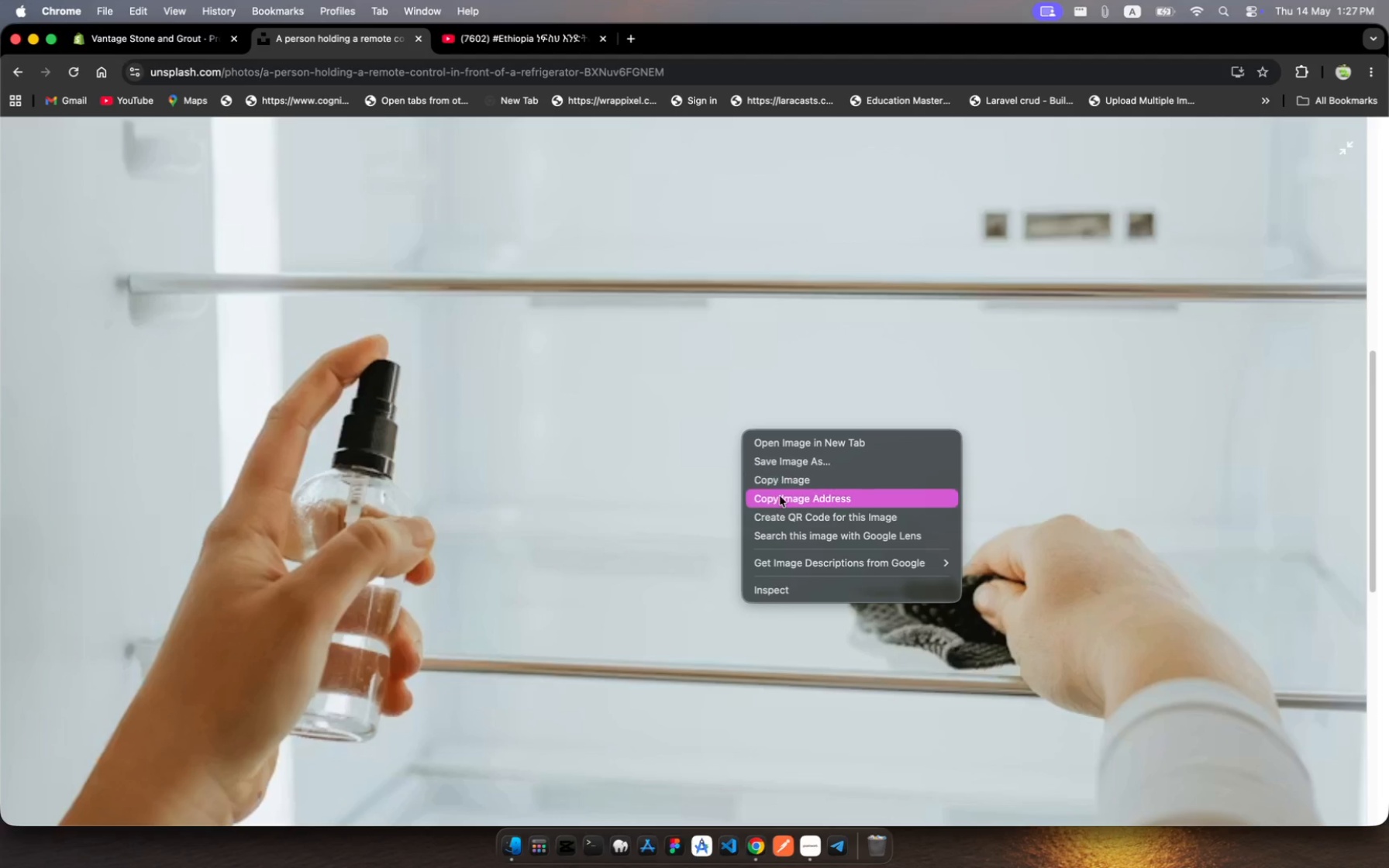 
left_click([780, 497])
 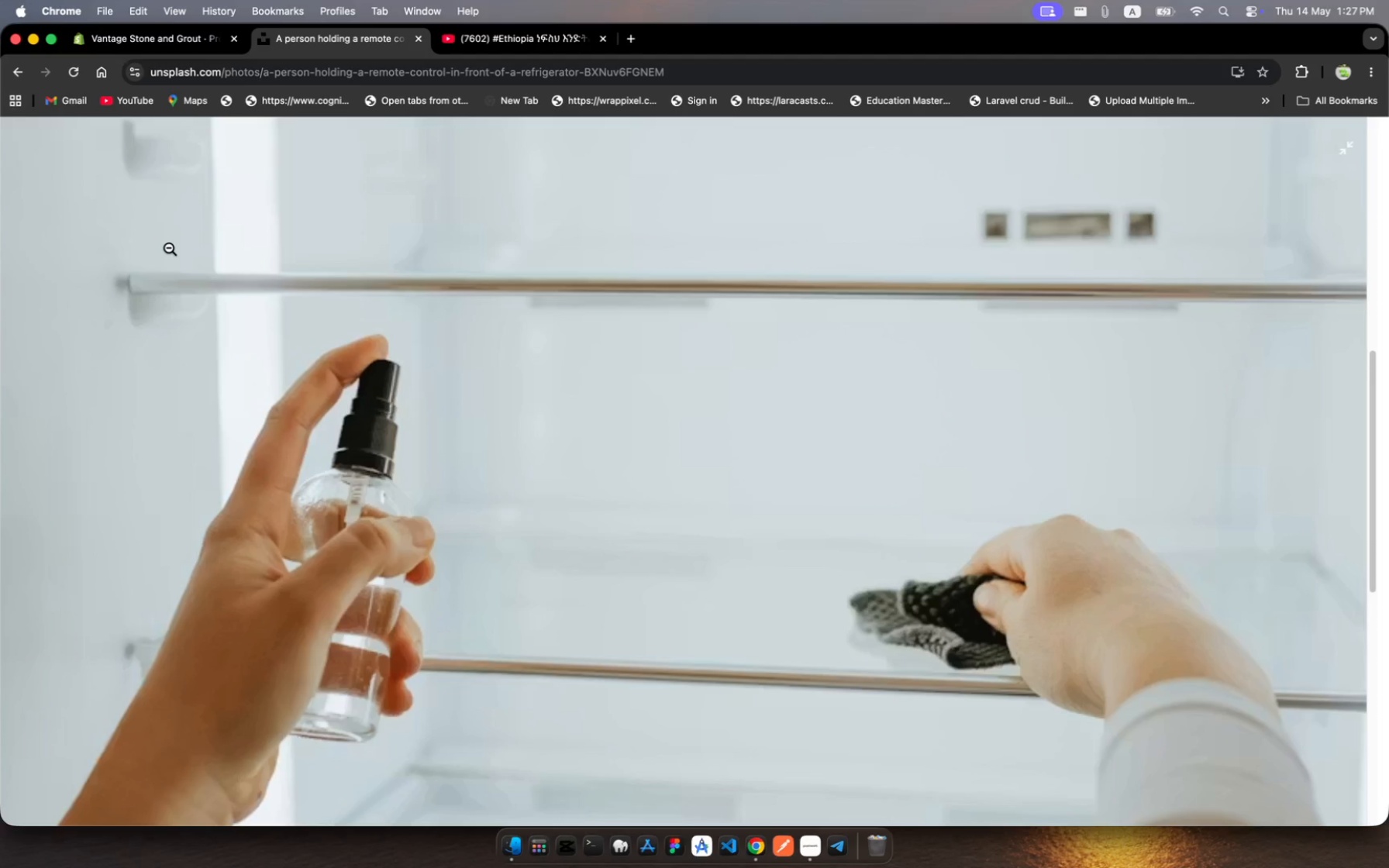 
right_click([169, 248])
 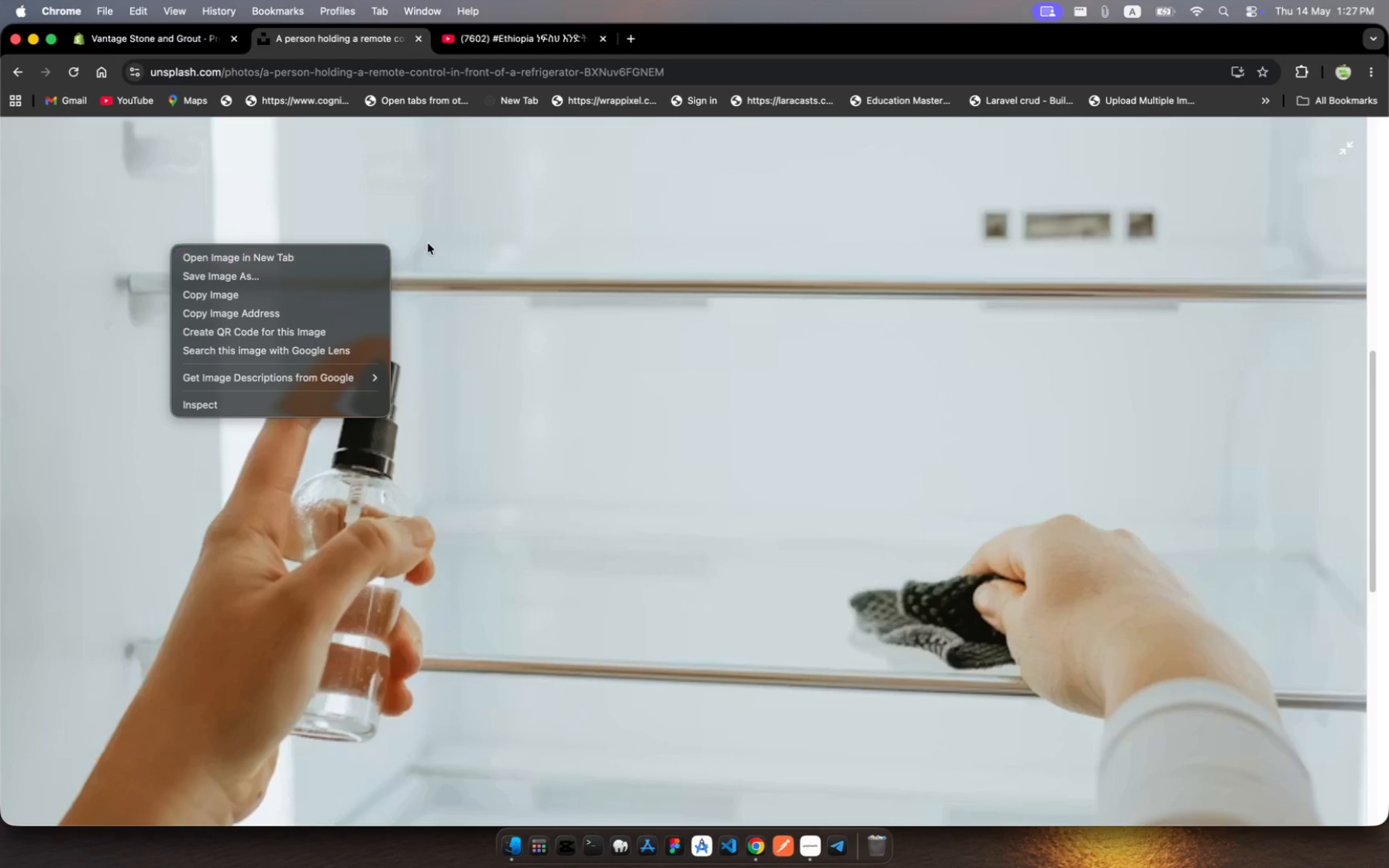 
left_click([428, 243])
 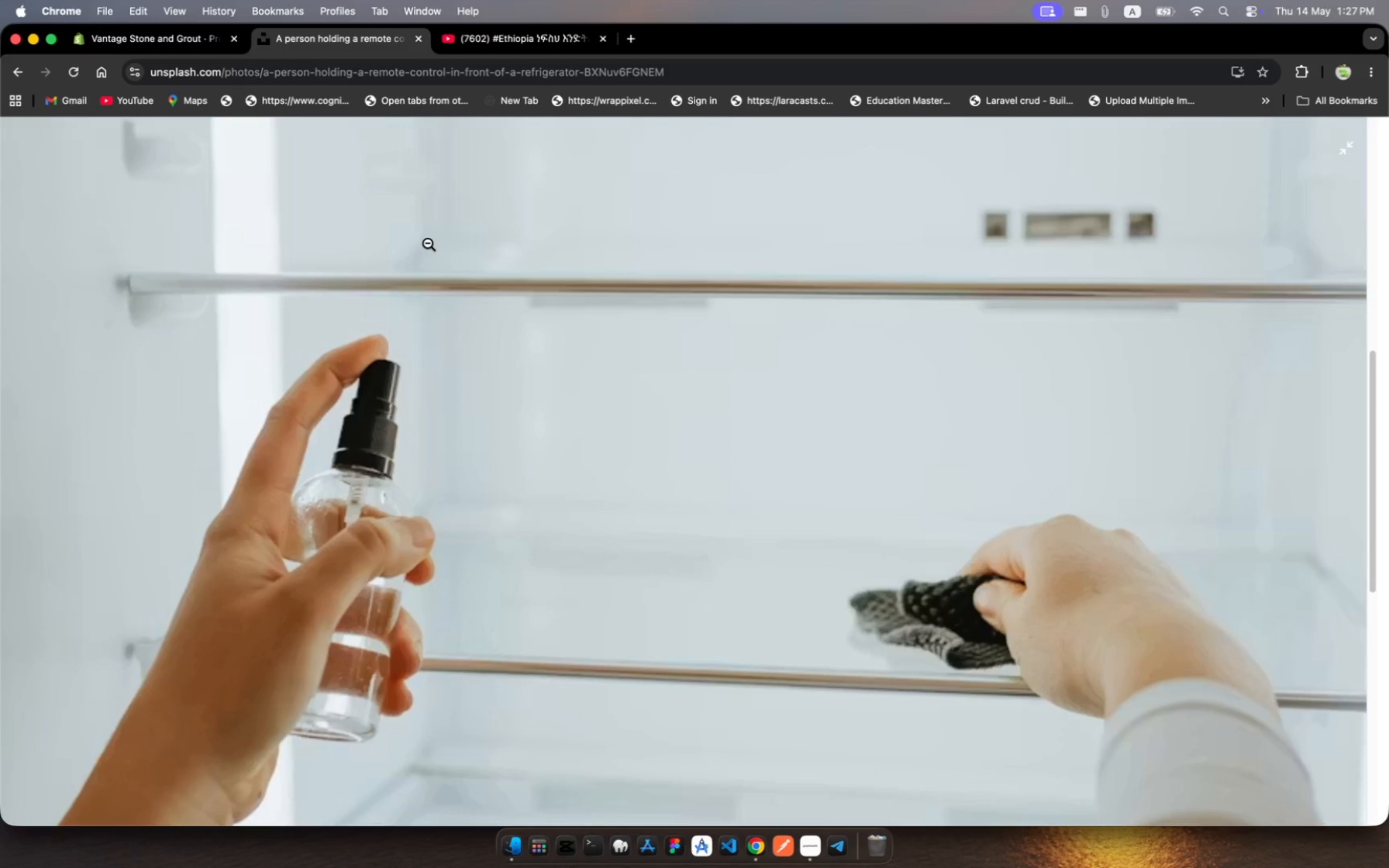 
left_click([428, 243])
 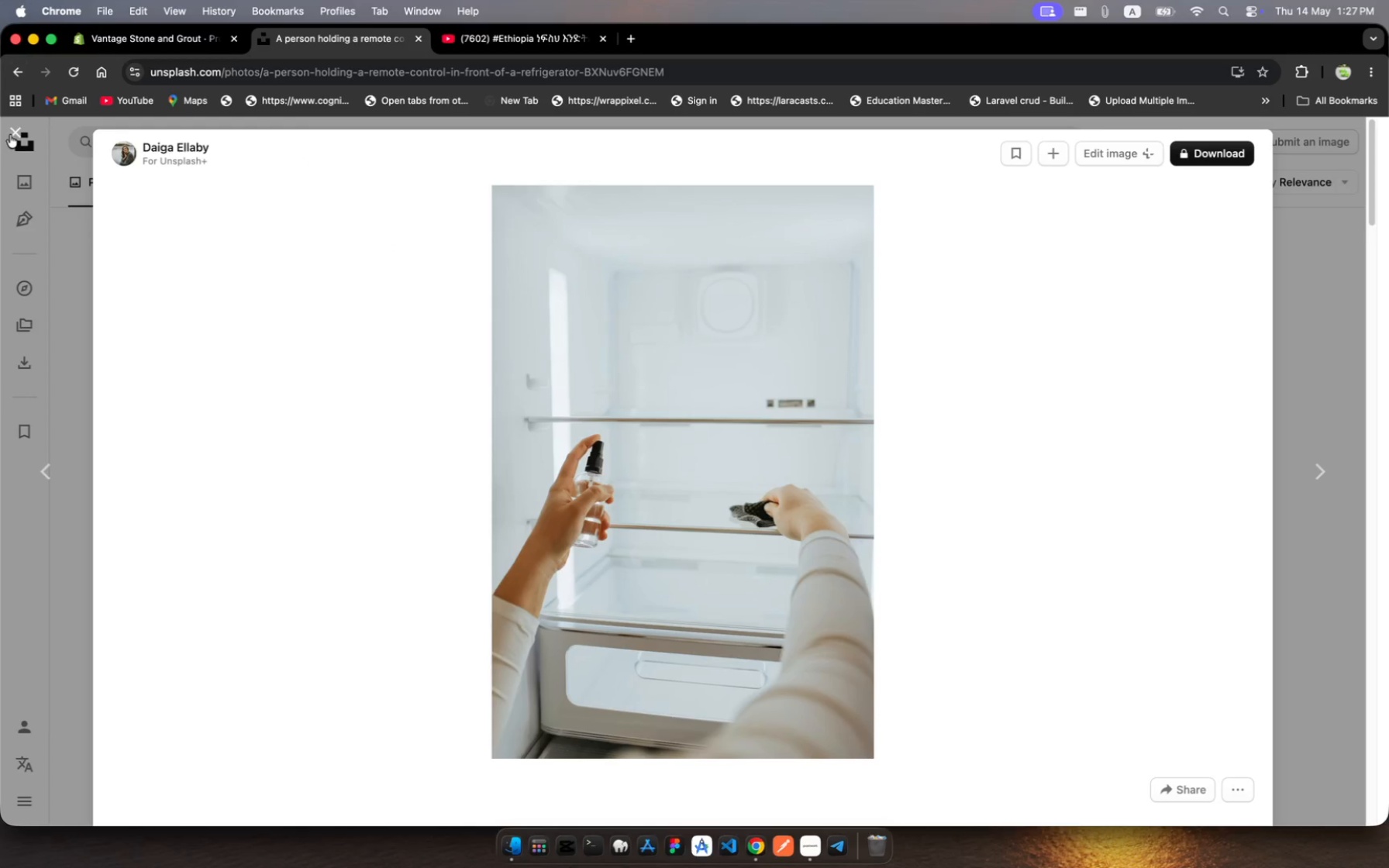 
left_click([12, 138])
 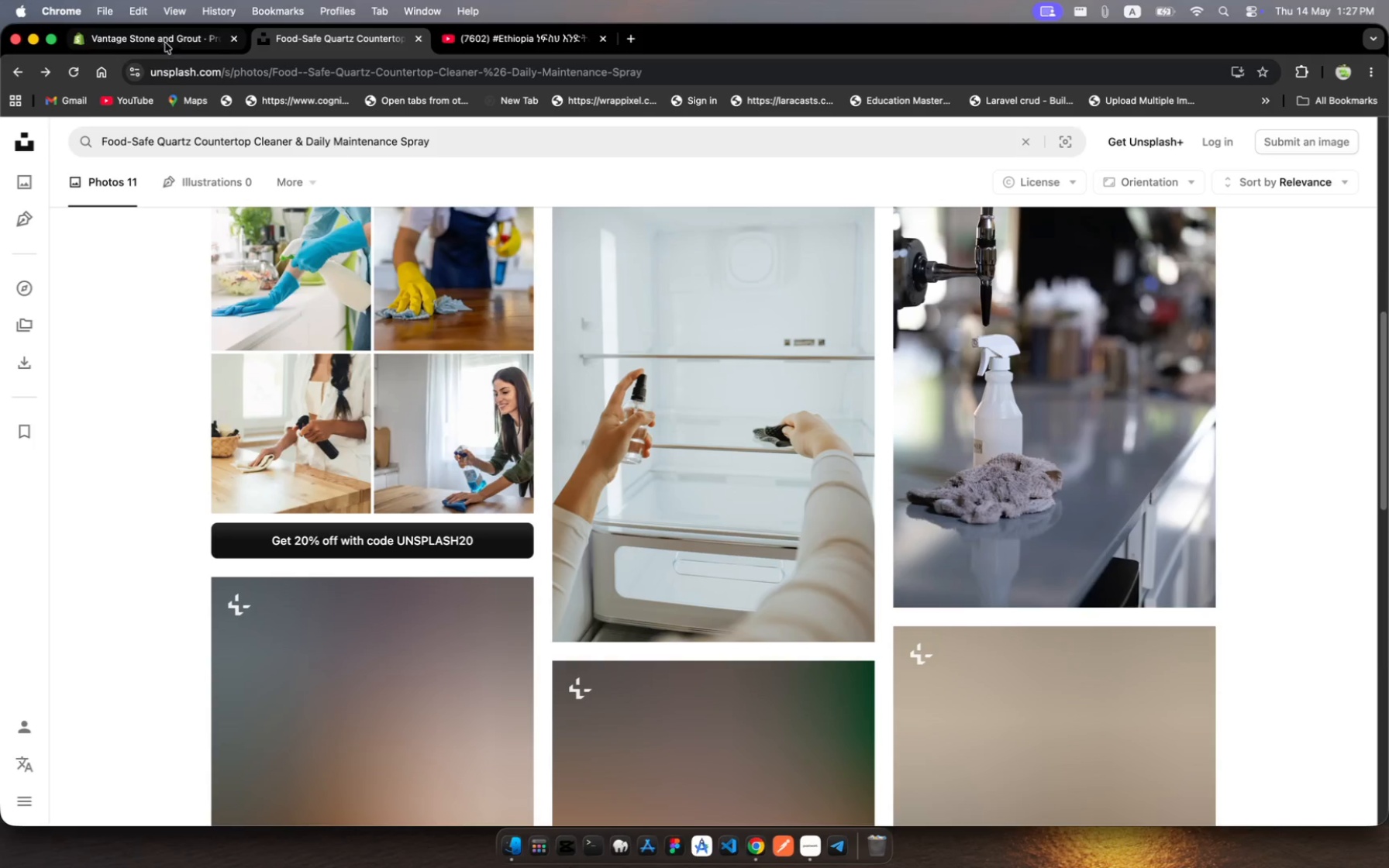 
left_click([168, 40])
 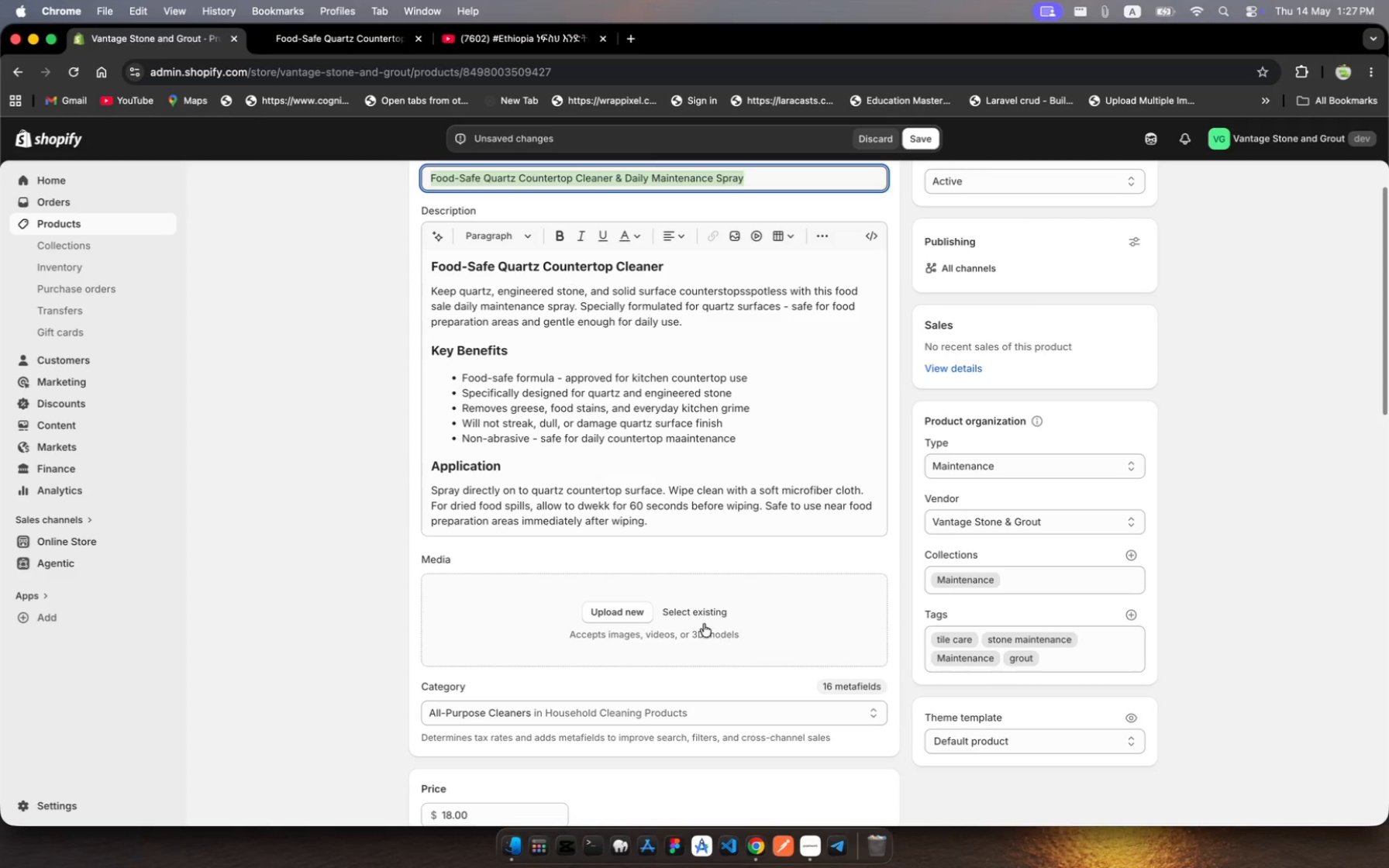 
left_click([699, 617])
 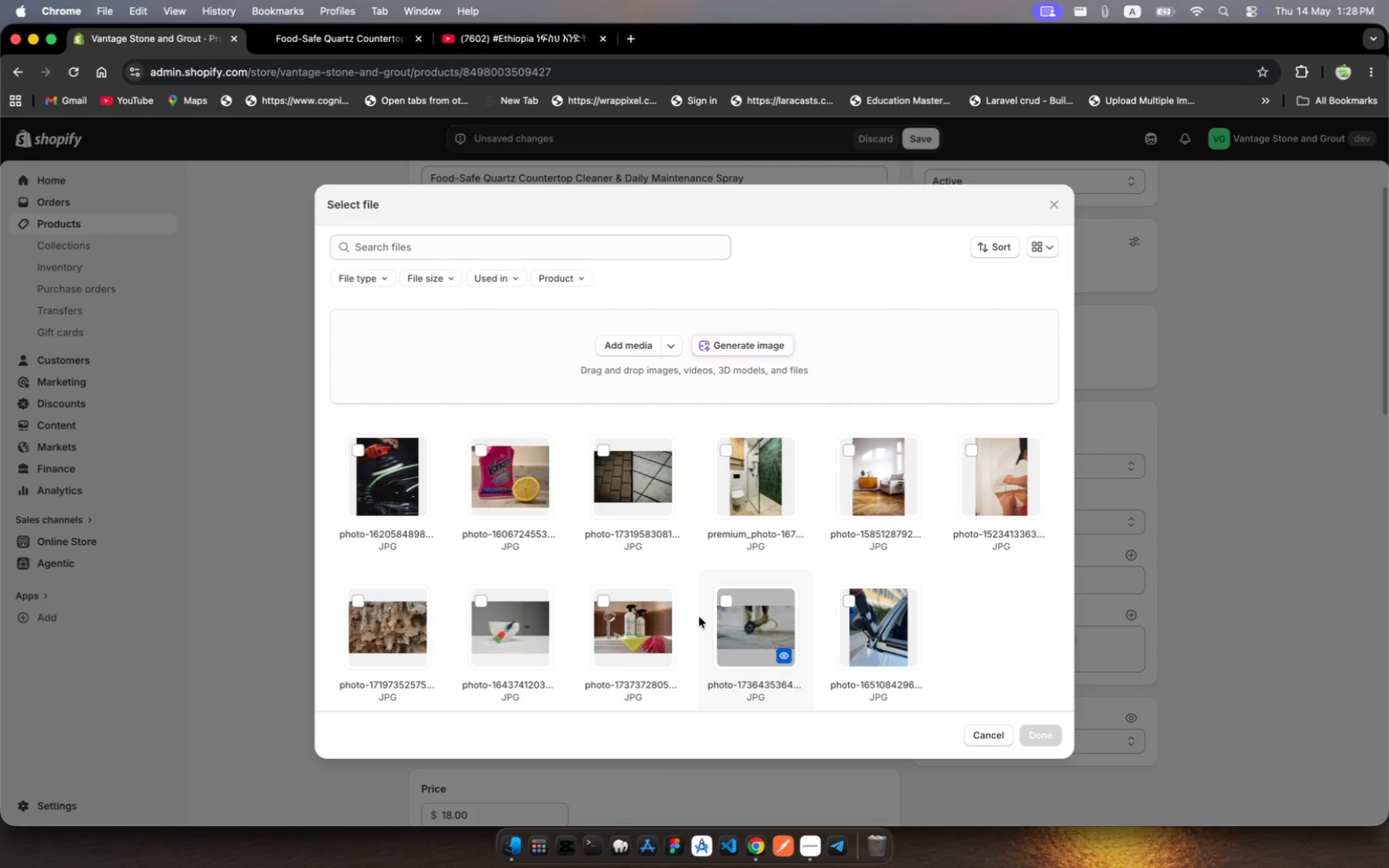 
wait(24.4)
 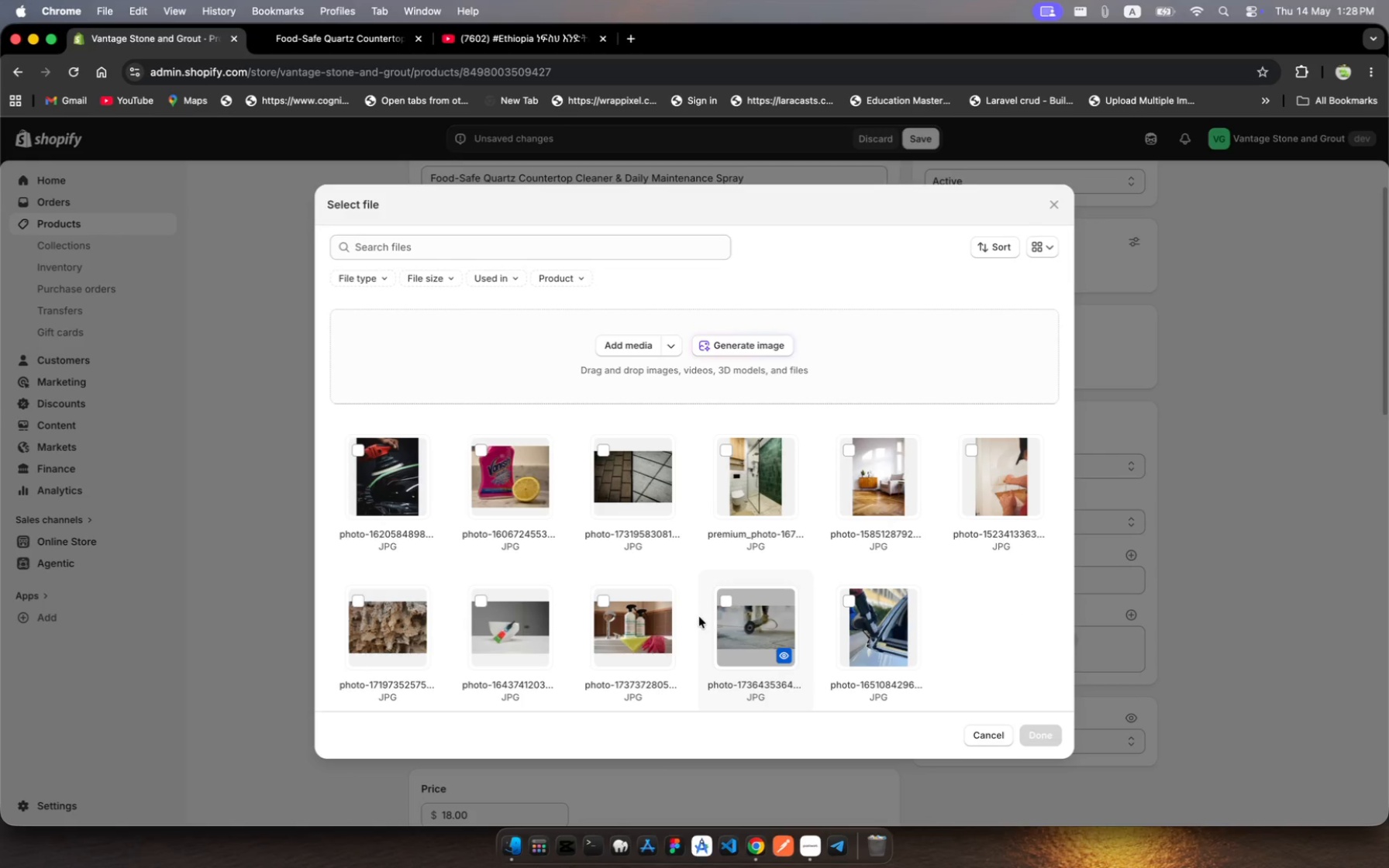 
left_click([664, 352])
 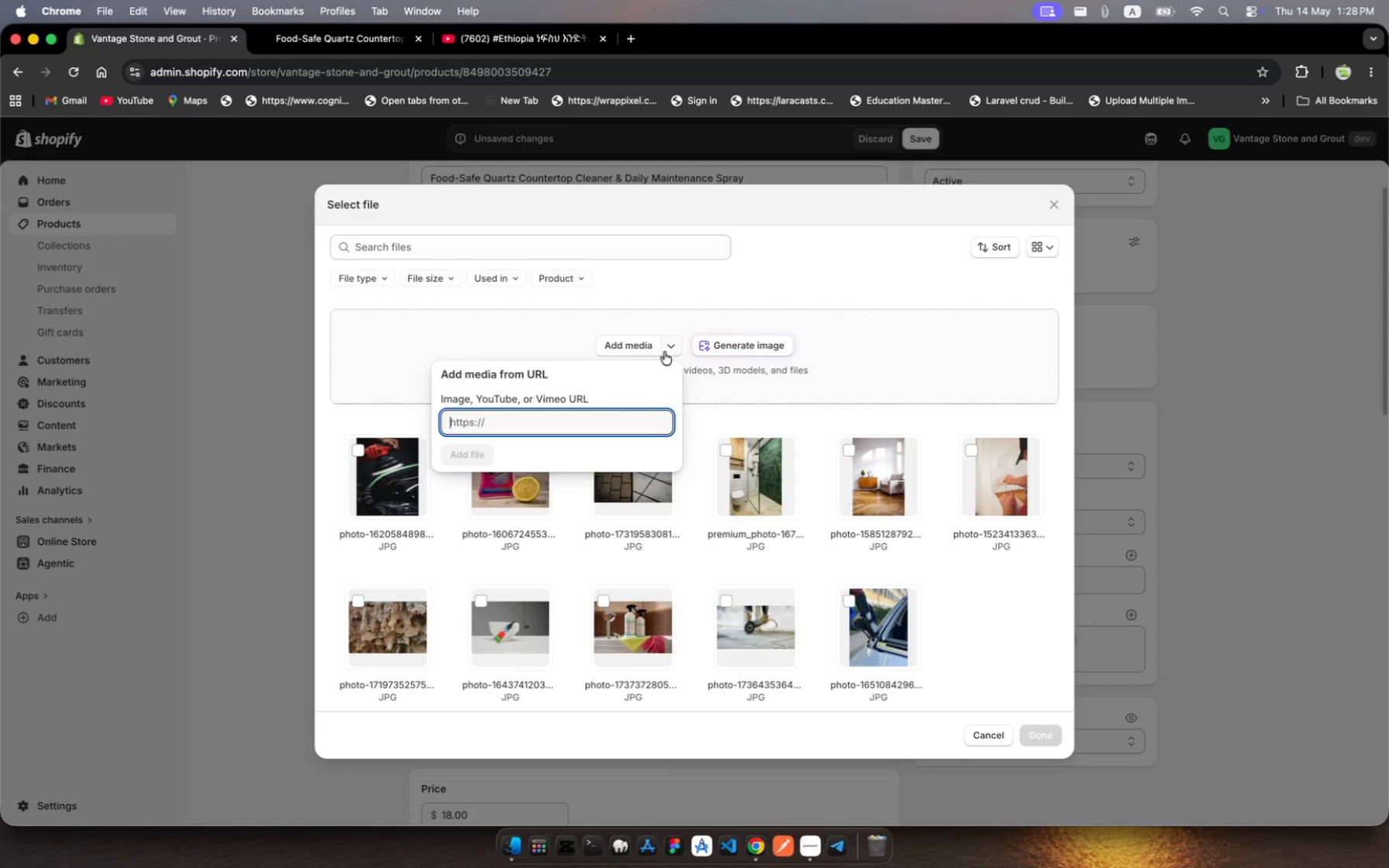 
key(Meta+V)
 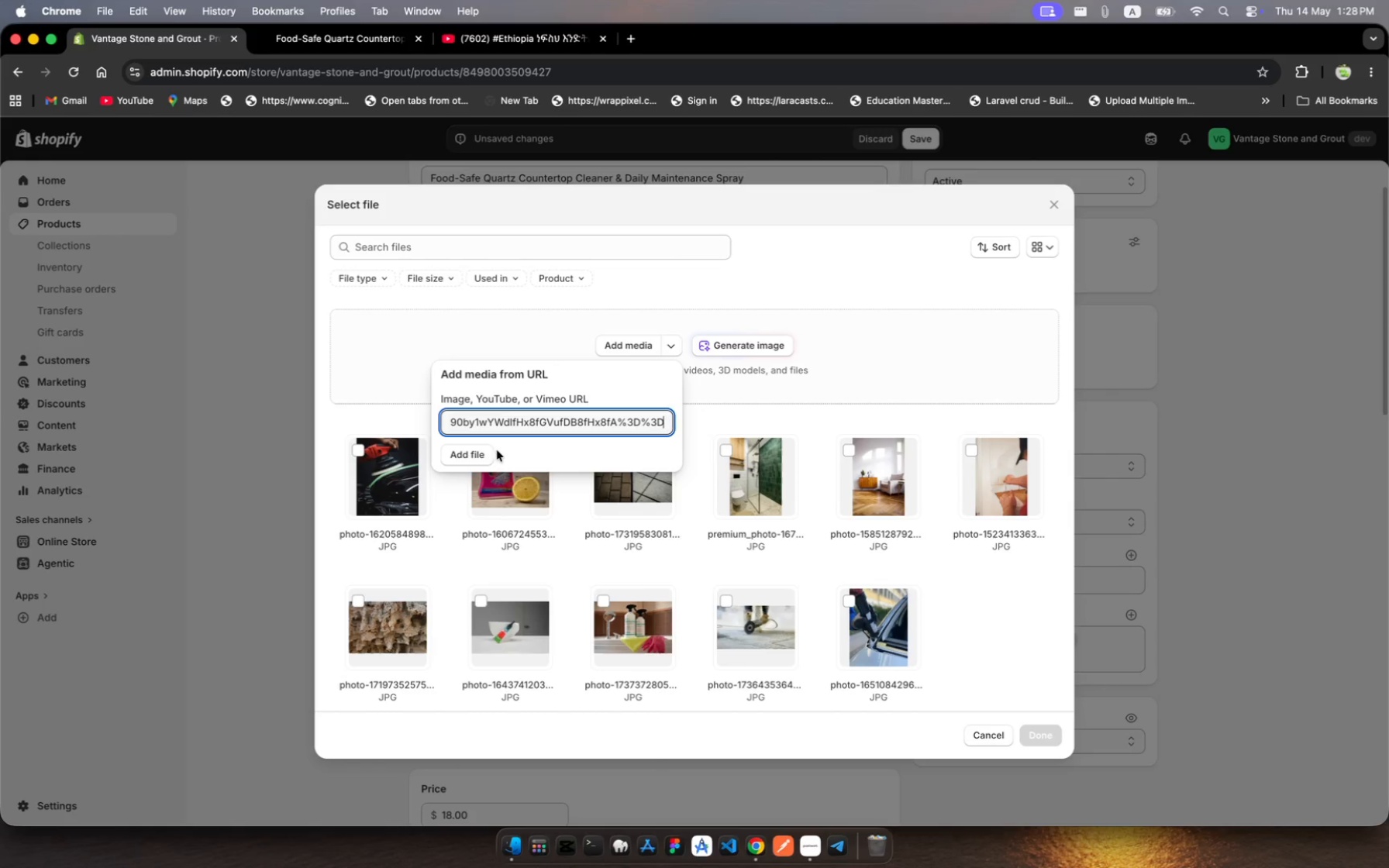 
left_click([474, 451])
 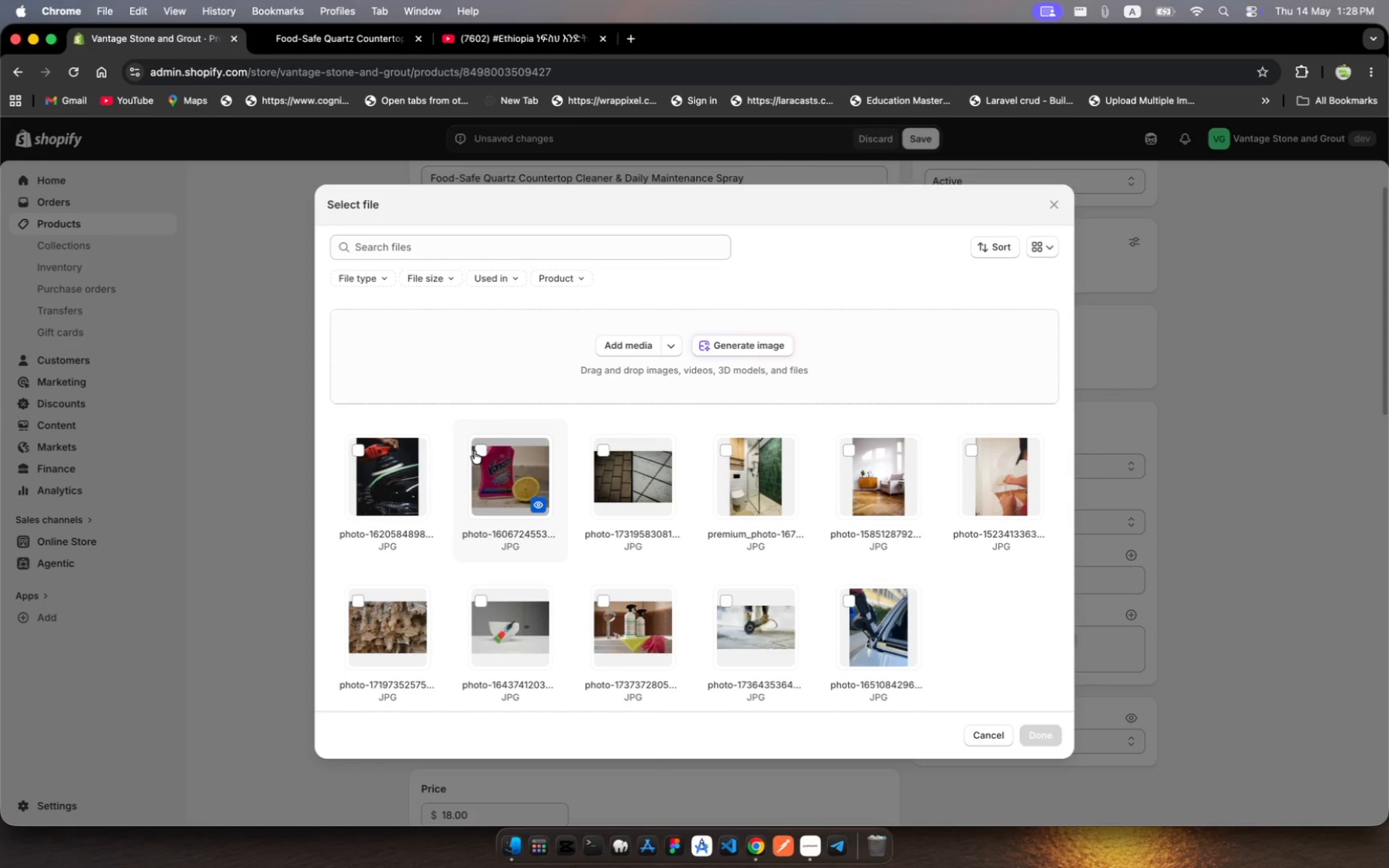 
wait(13.82)
 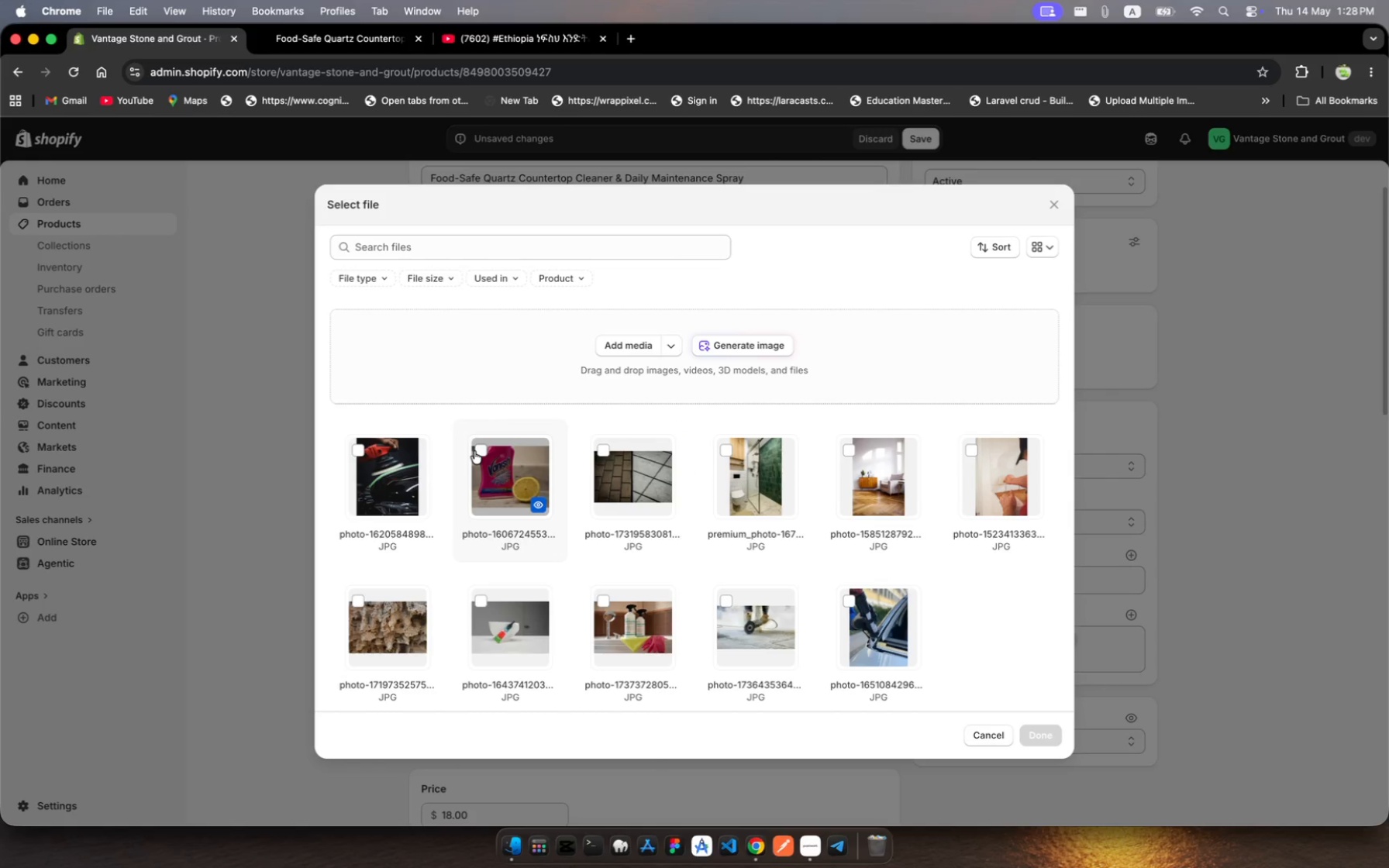 
left_click([1225, 448])
 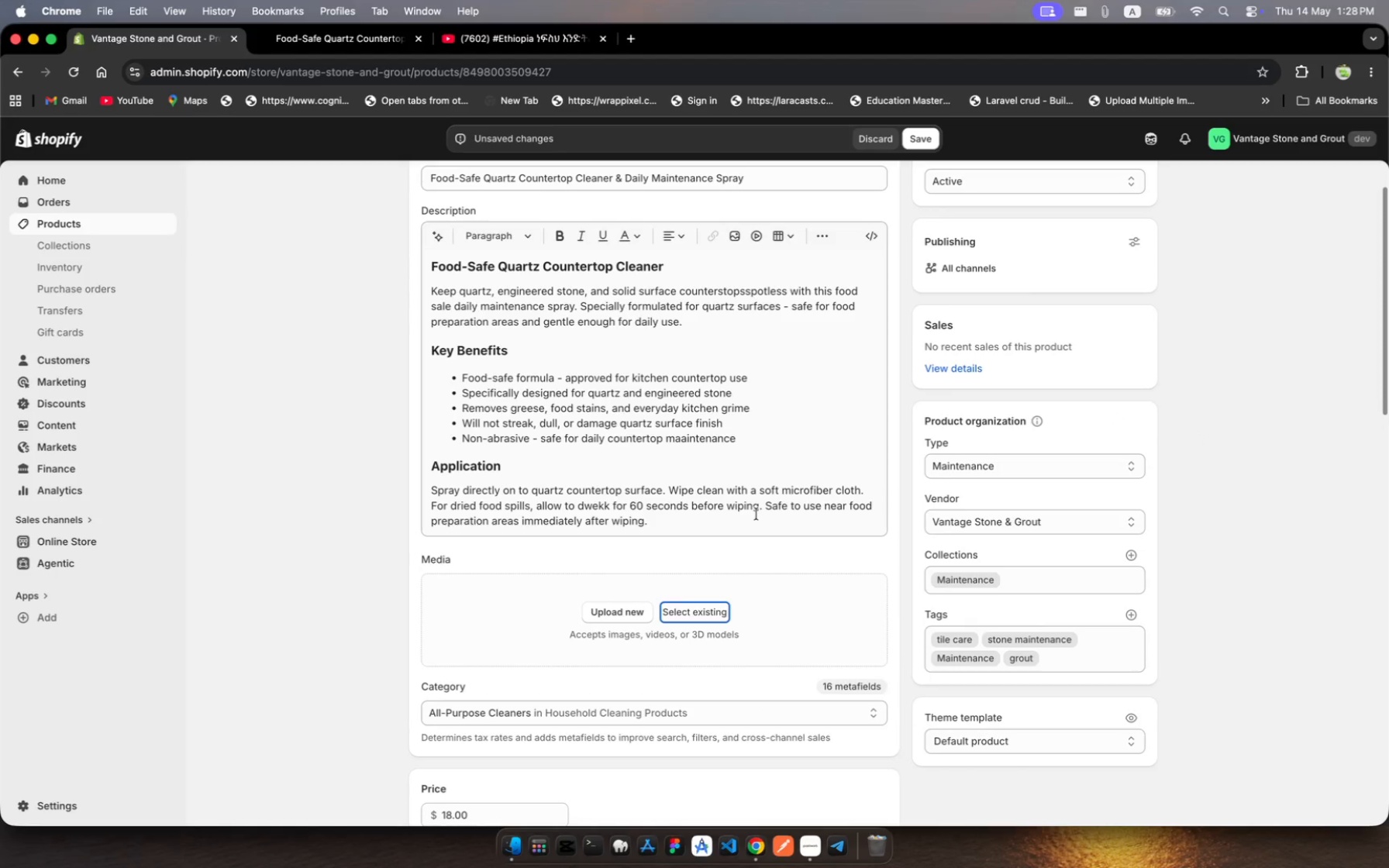 
scroll: coordinate [749, 591], scroll_direction: down, amount: 15.0
 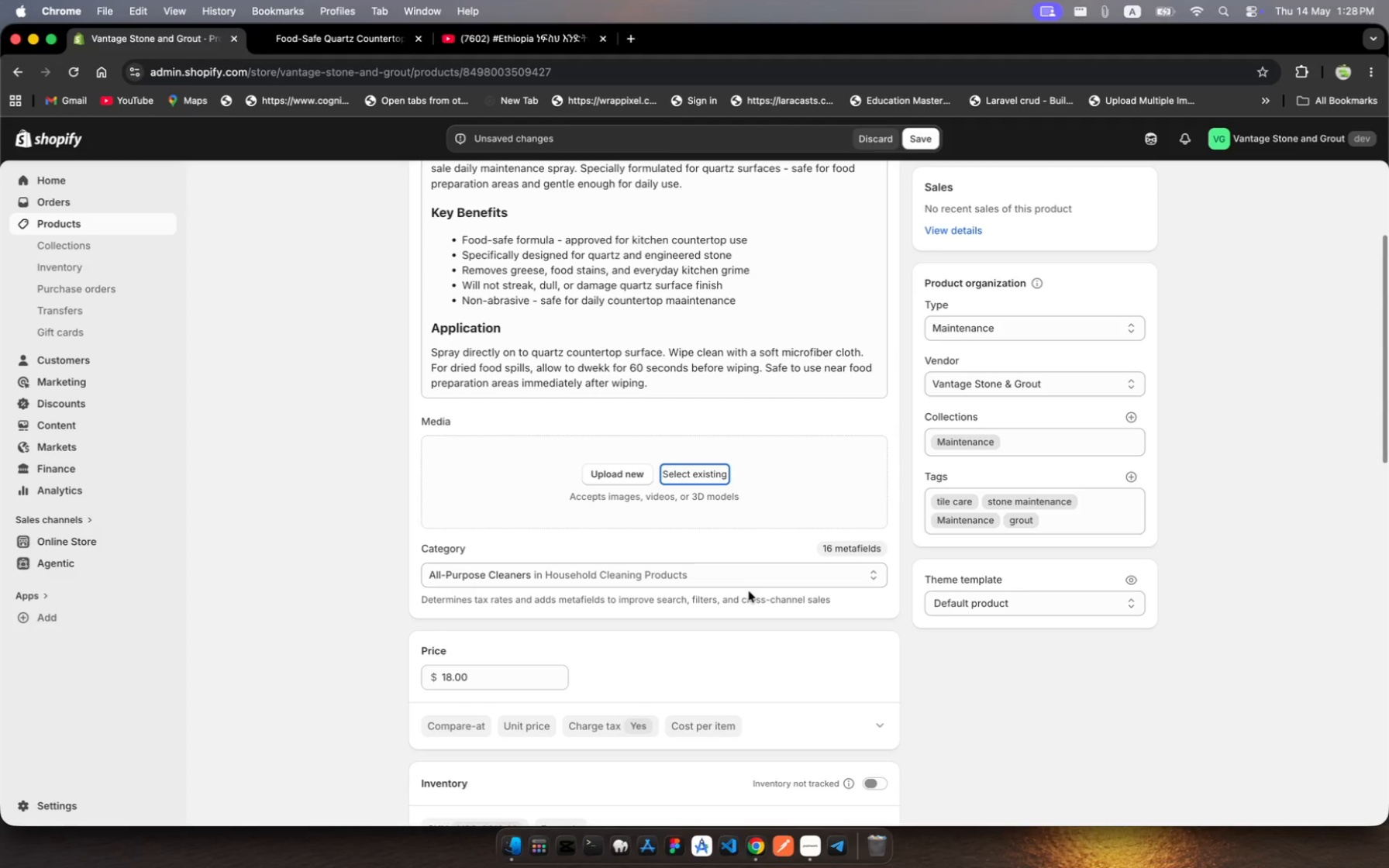 
wait(5.51)
 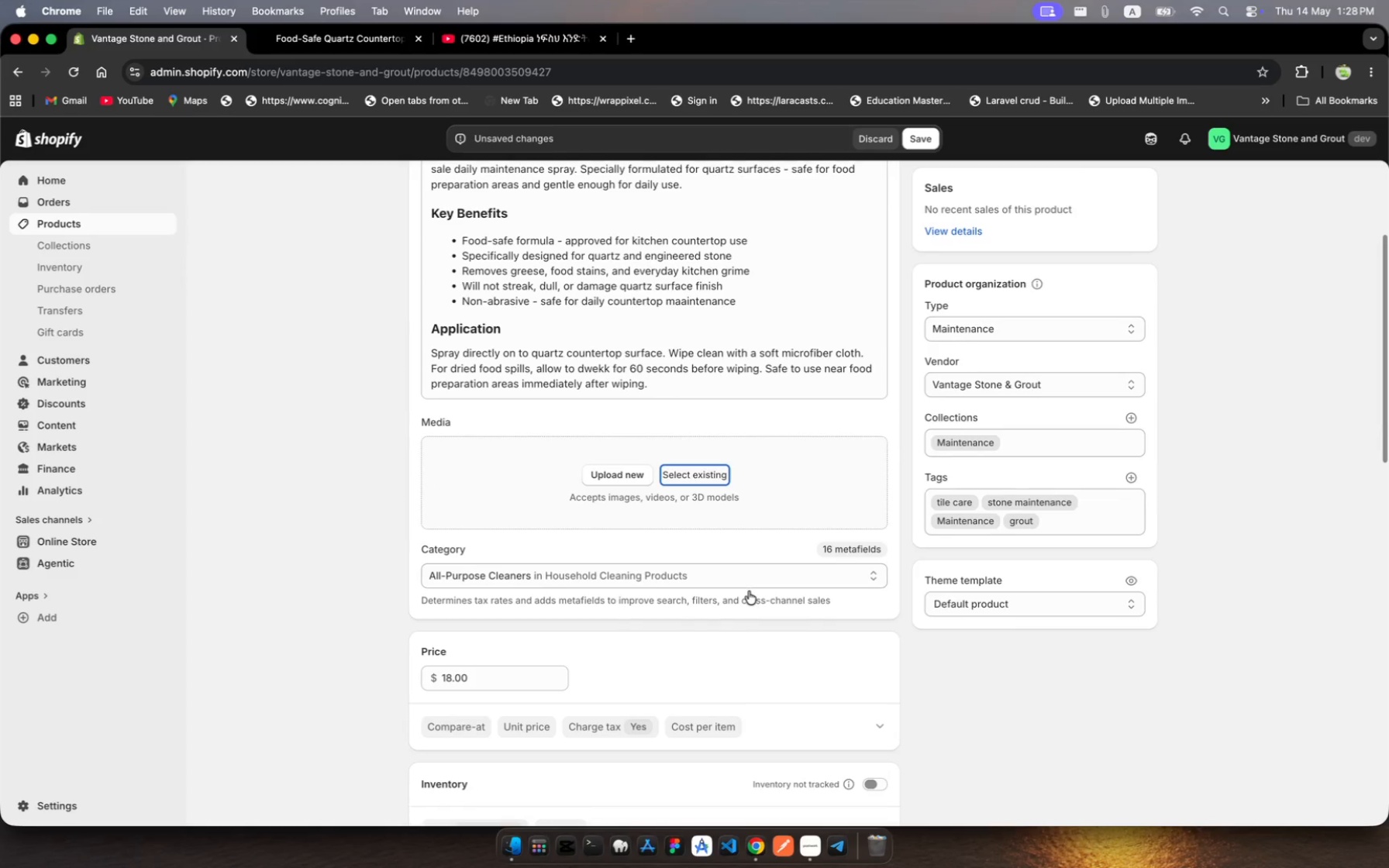 
scroll: coordinate [733, 531], scroll_direction: down, amount: 62.0
 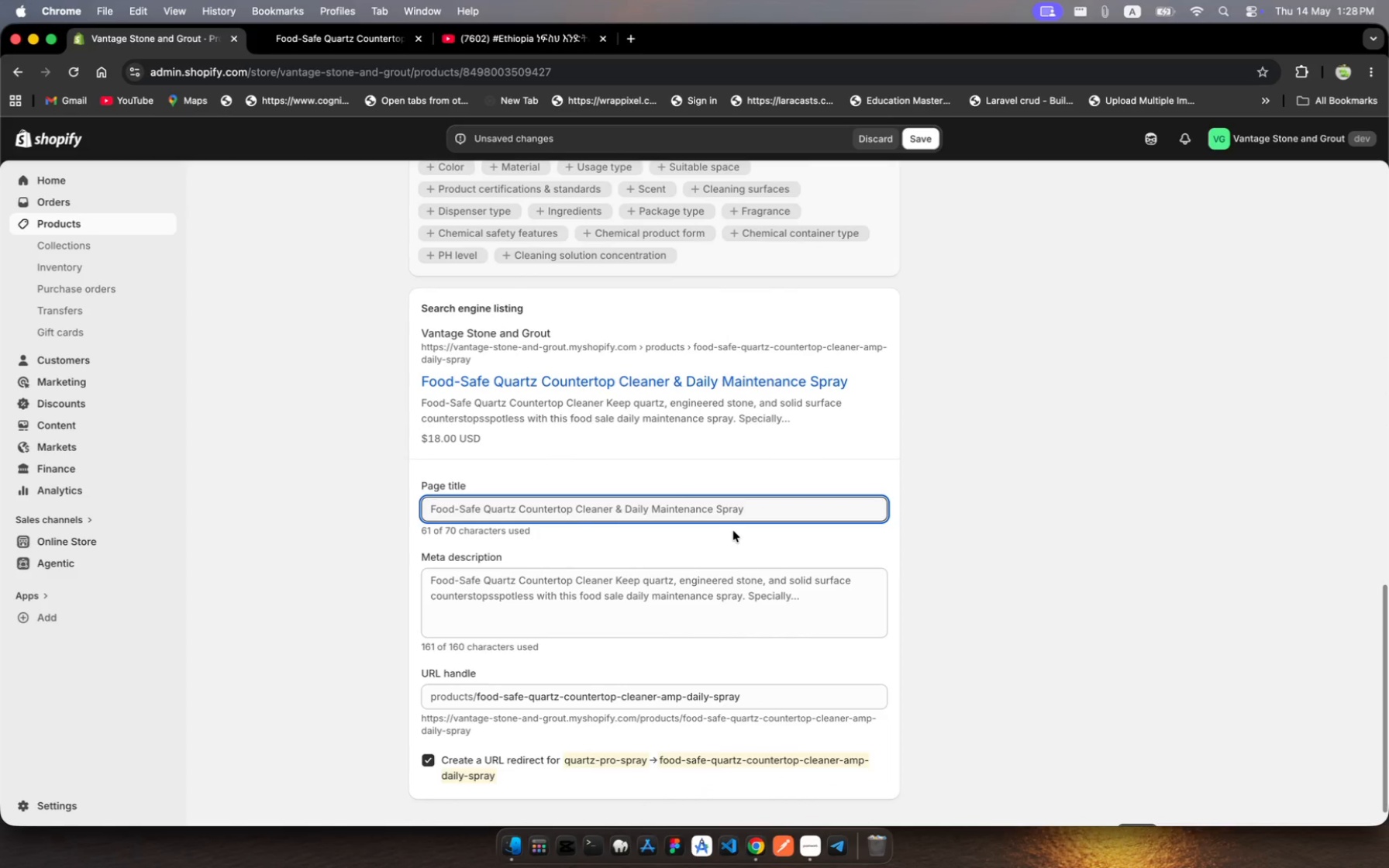 
scroll: coordinate [733, 530], scroll_direction: up, amount: 525.0
 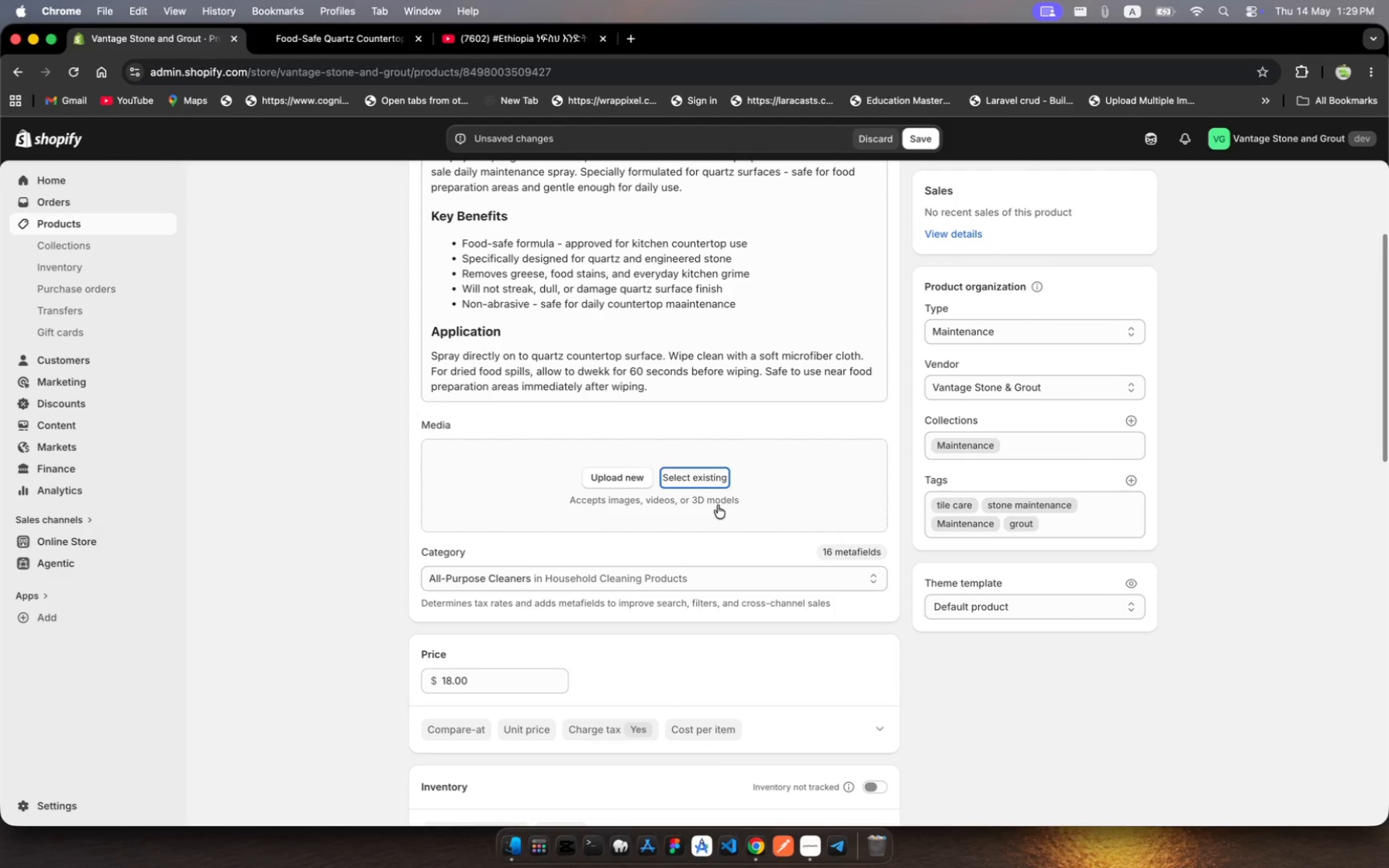 
wait(9.92)
 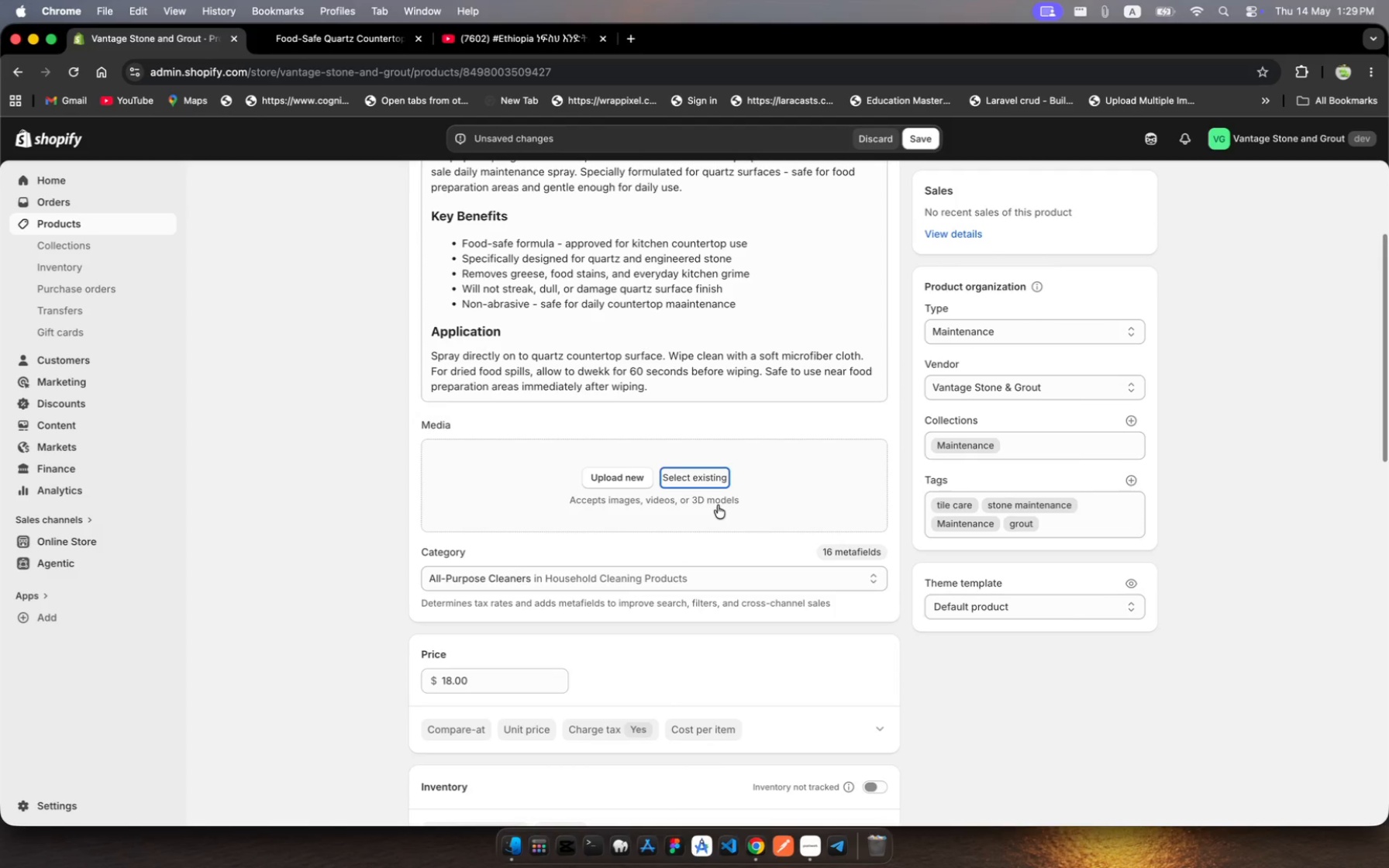 
scroll: coordinate [682, 646], scroll_direction: down, amount: 26.0
 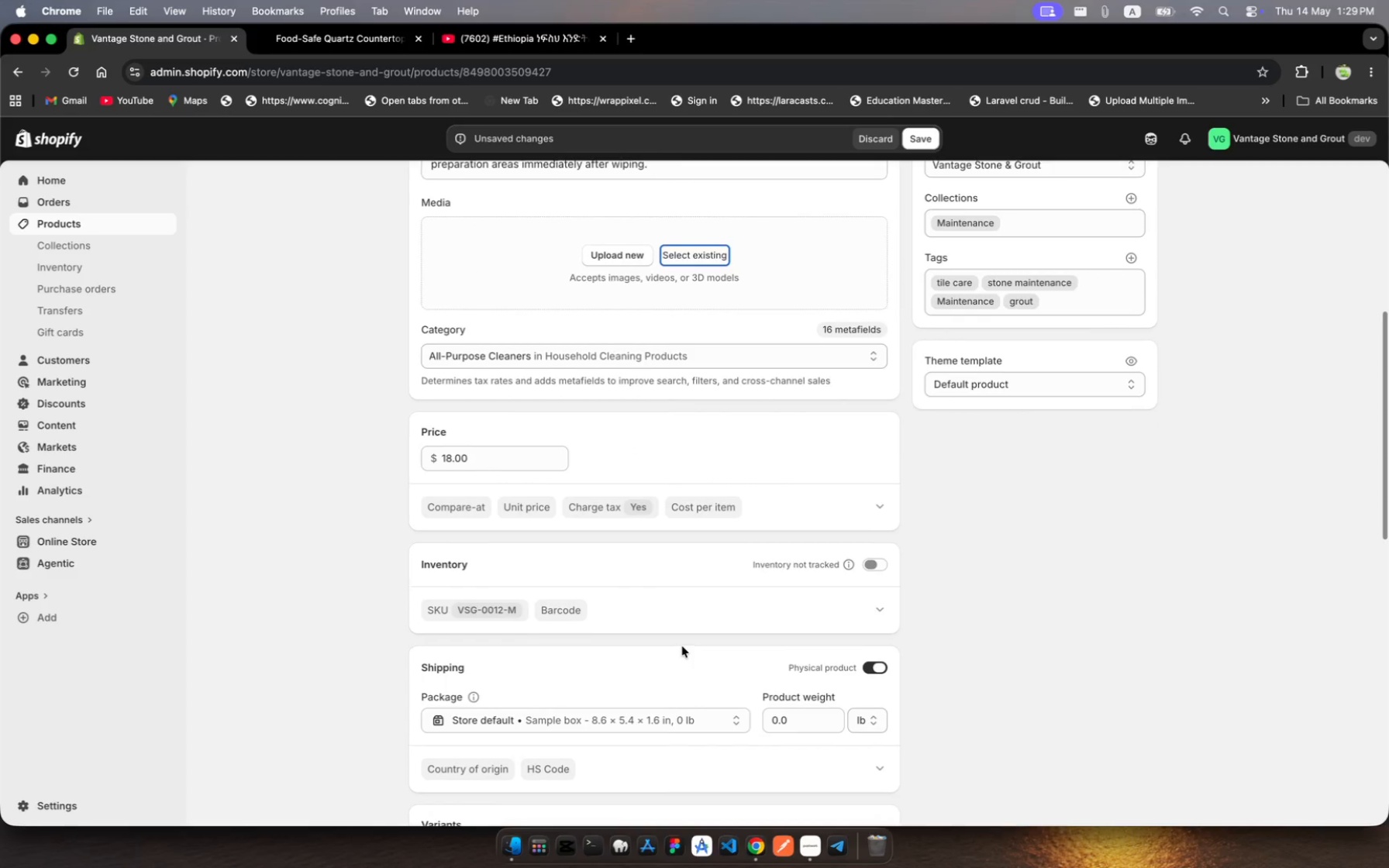 
scroll: coordinate [682, 646], scroll_direction: up, amount: 44.0
 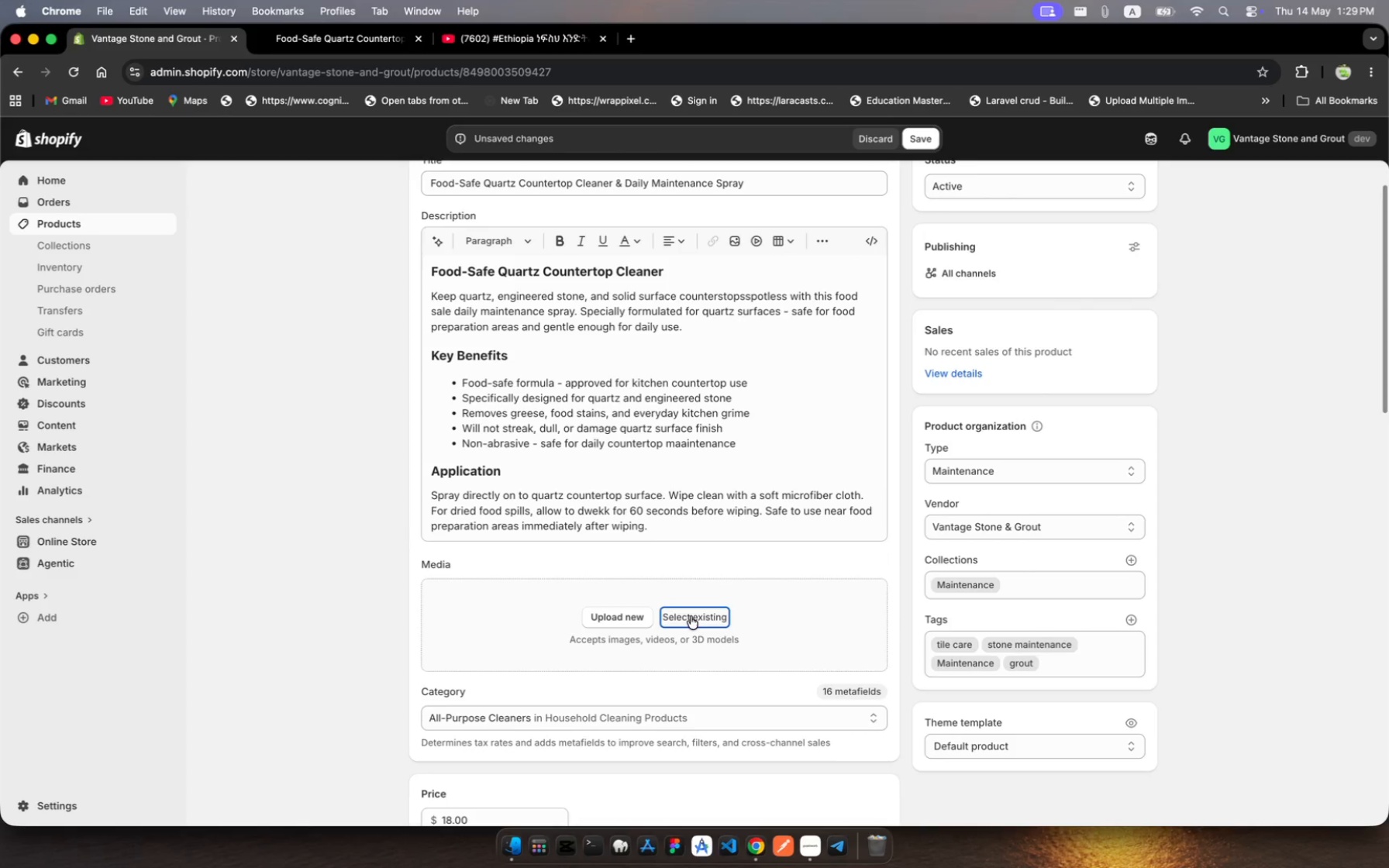 
left_click([691, 616])
 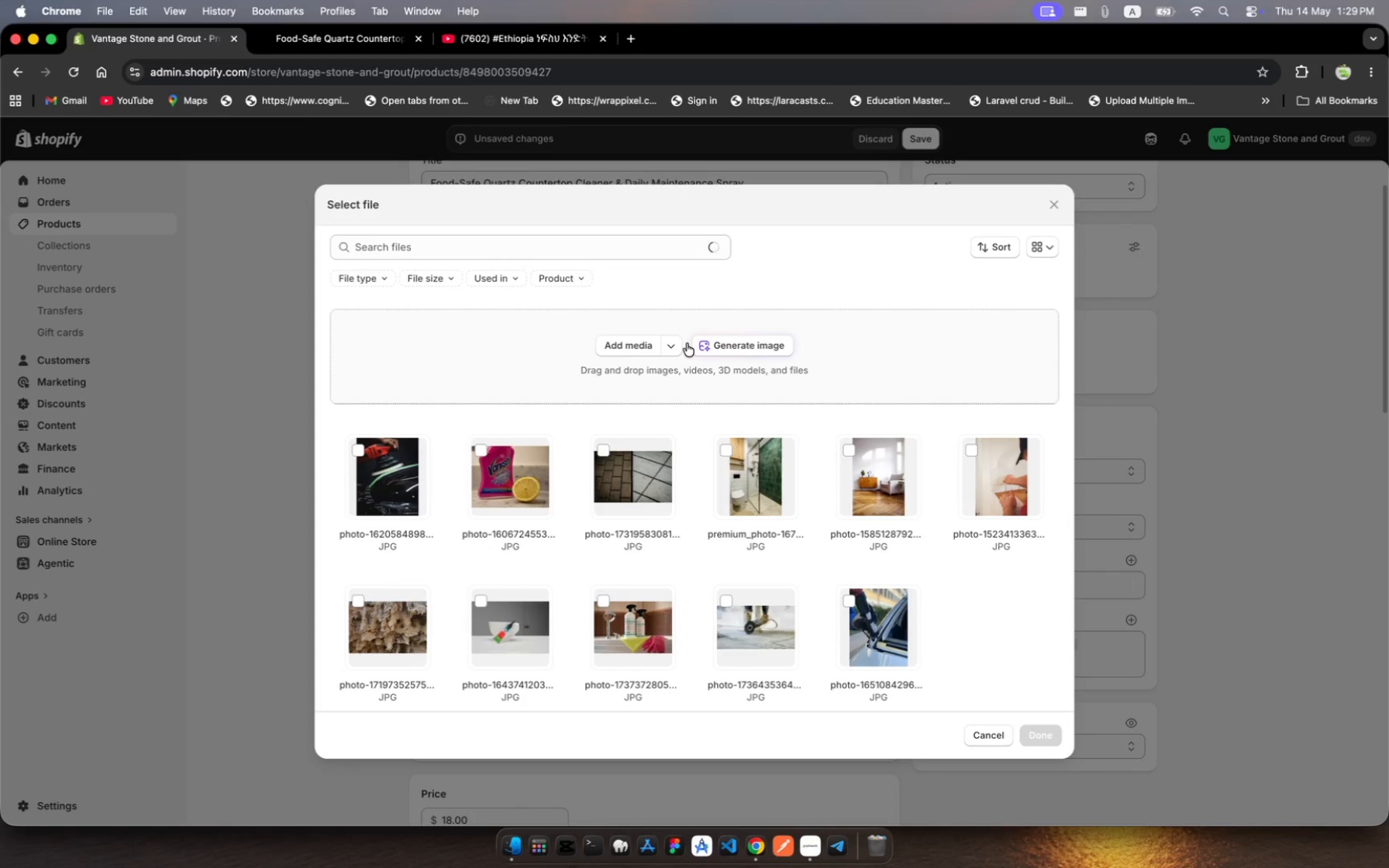 
left_click([671, 344])
 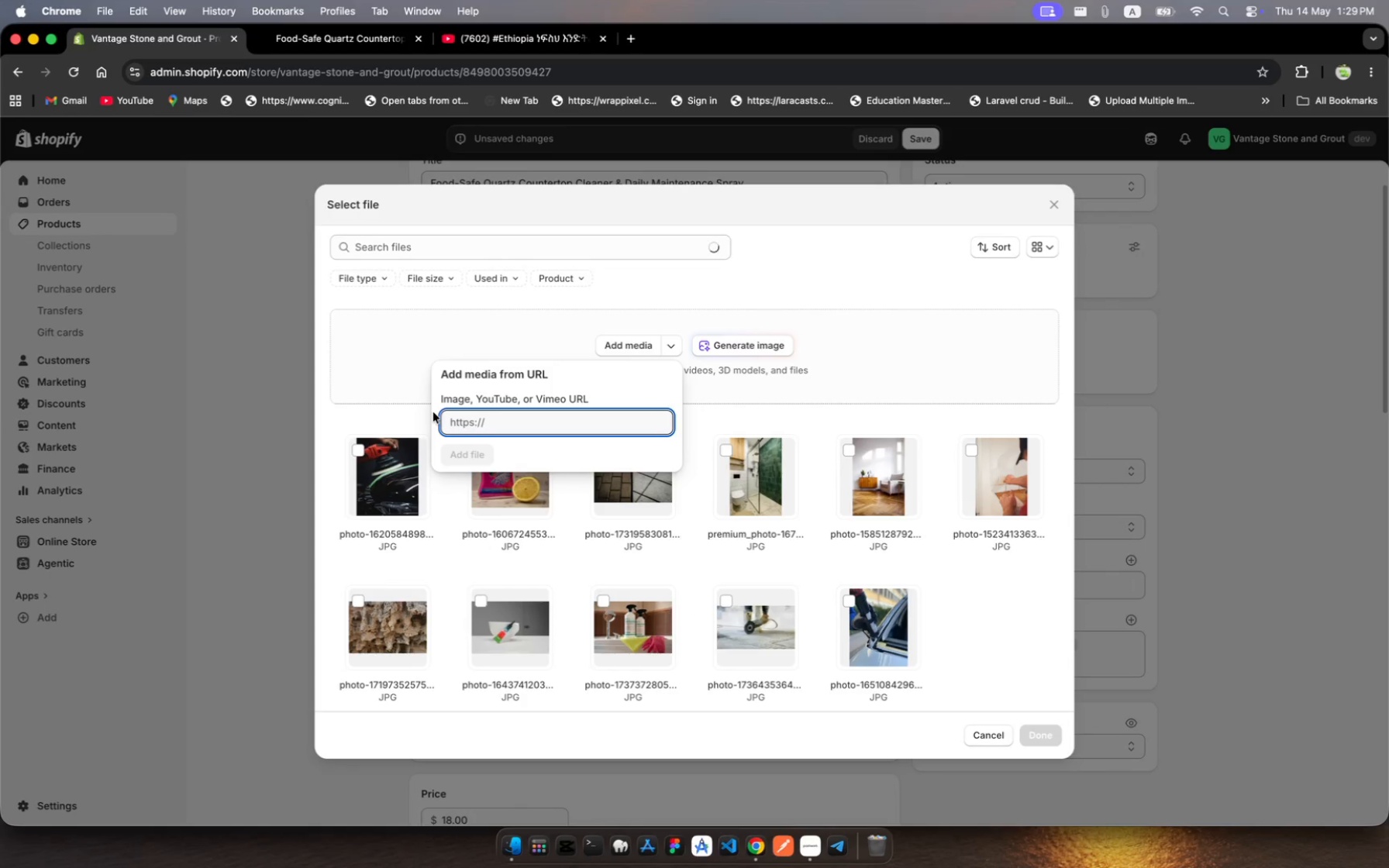 
key(Meta+V)
 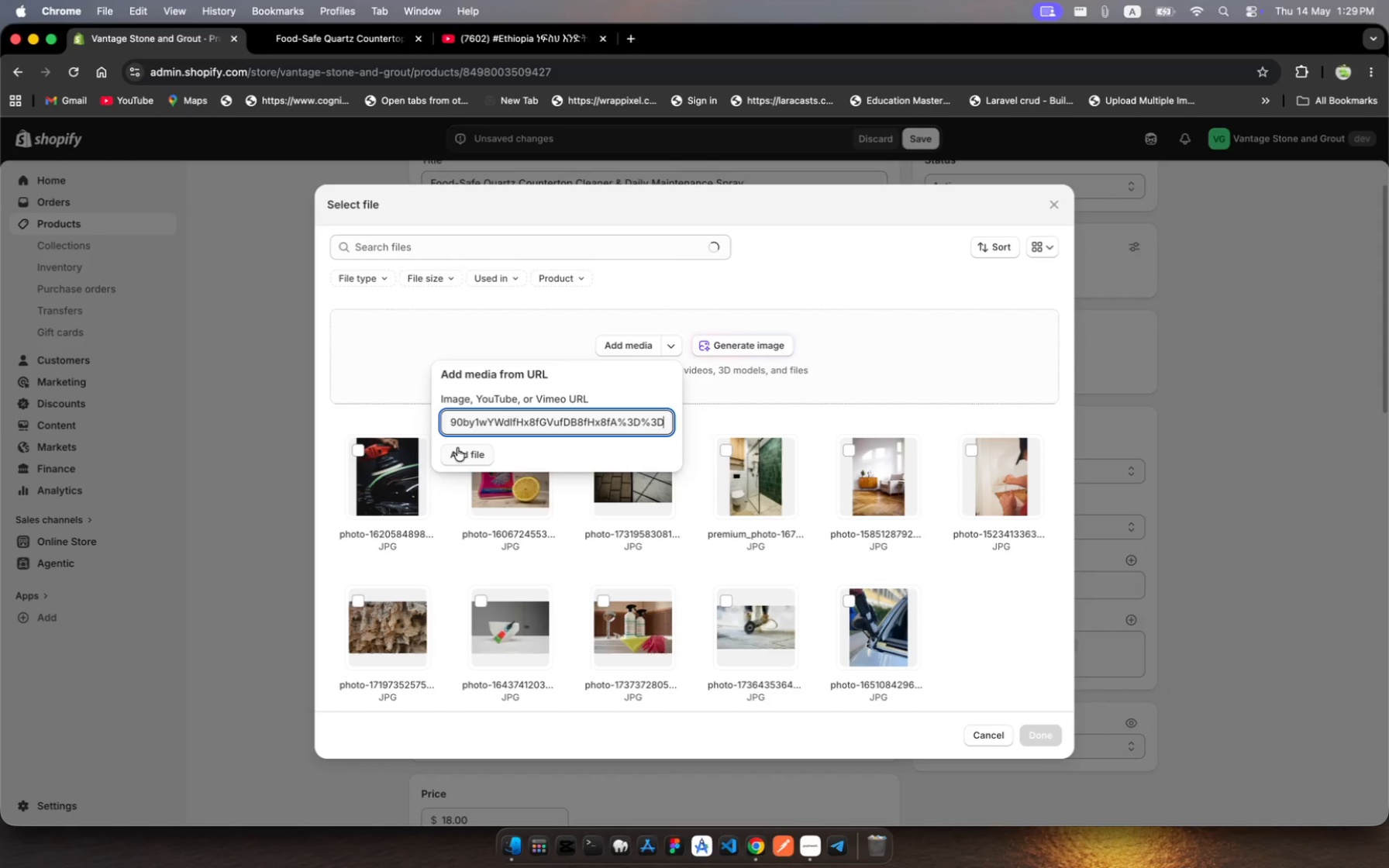 
left_click([457, 448])
 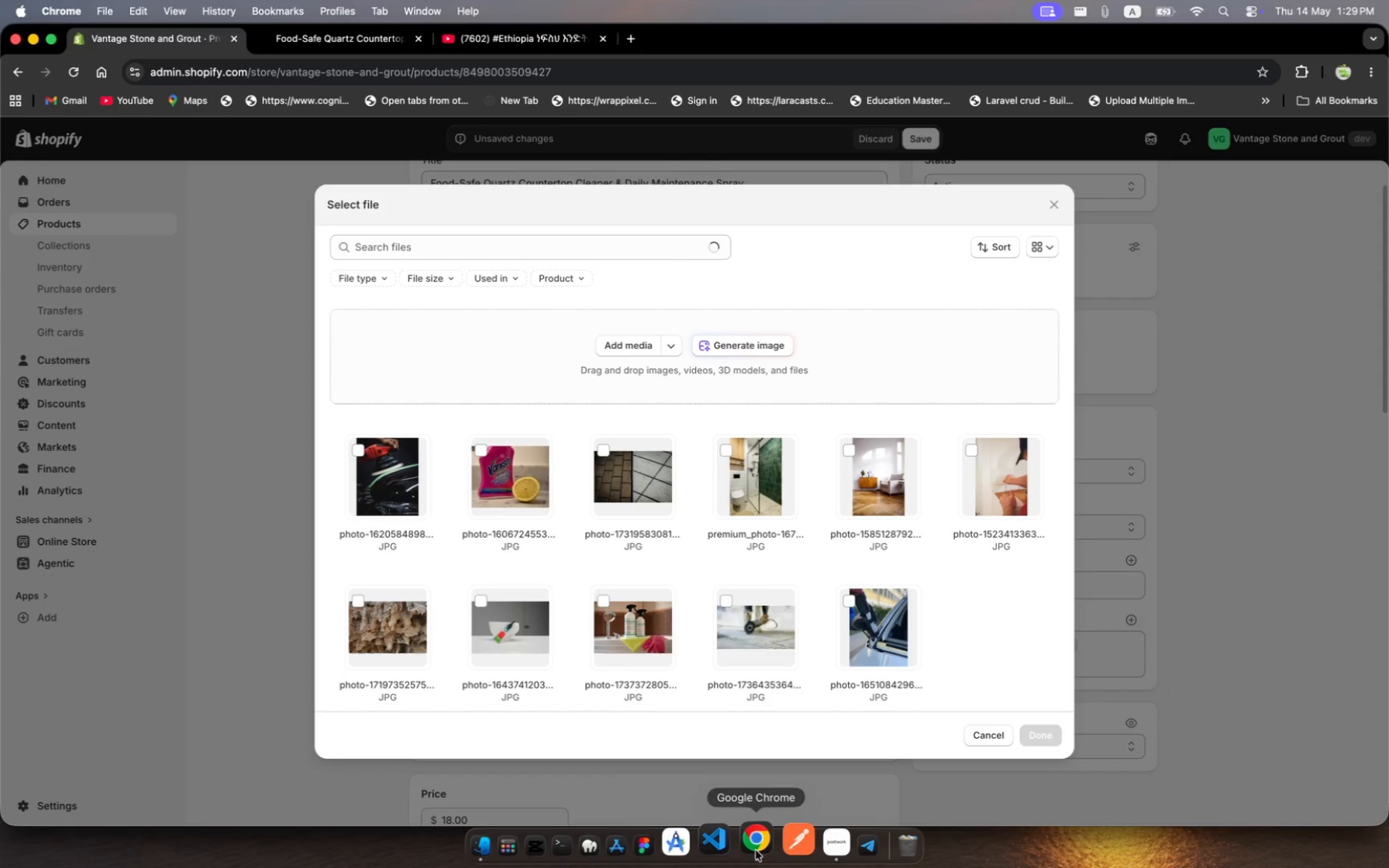 
left_click([816, 850])